 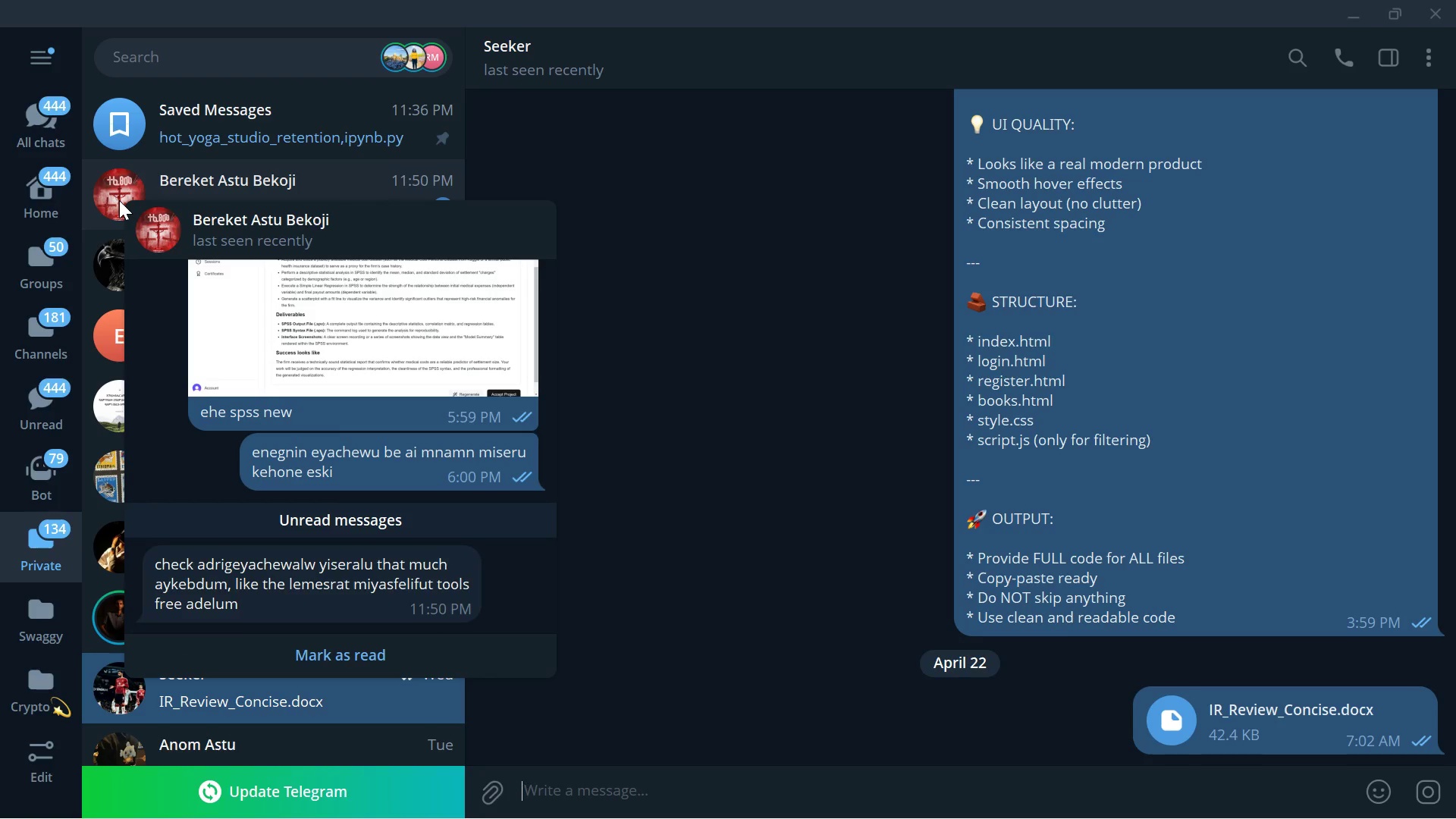 
left_click([638, 290])
 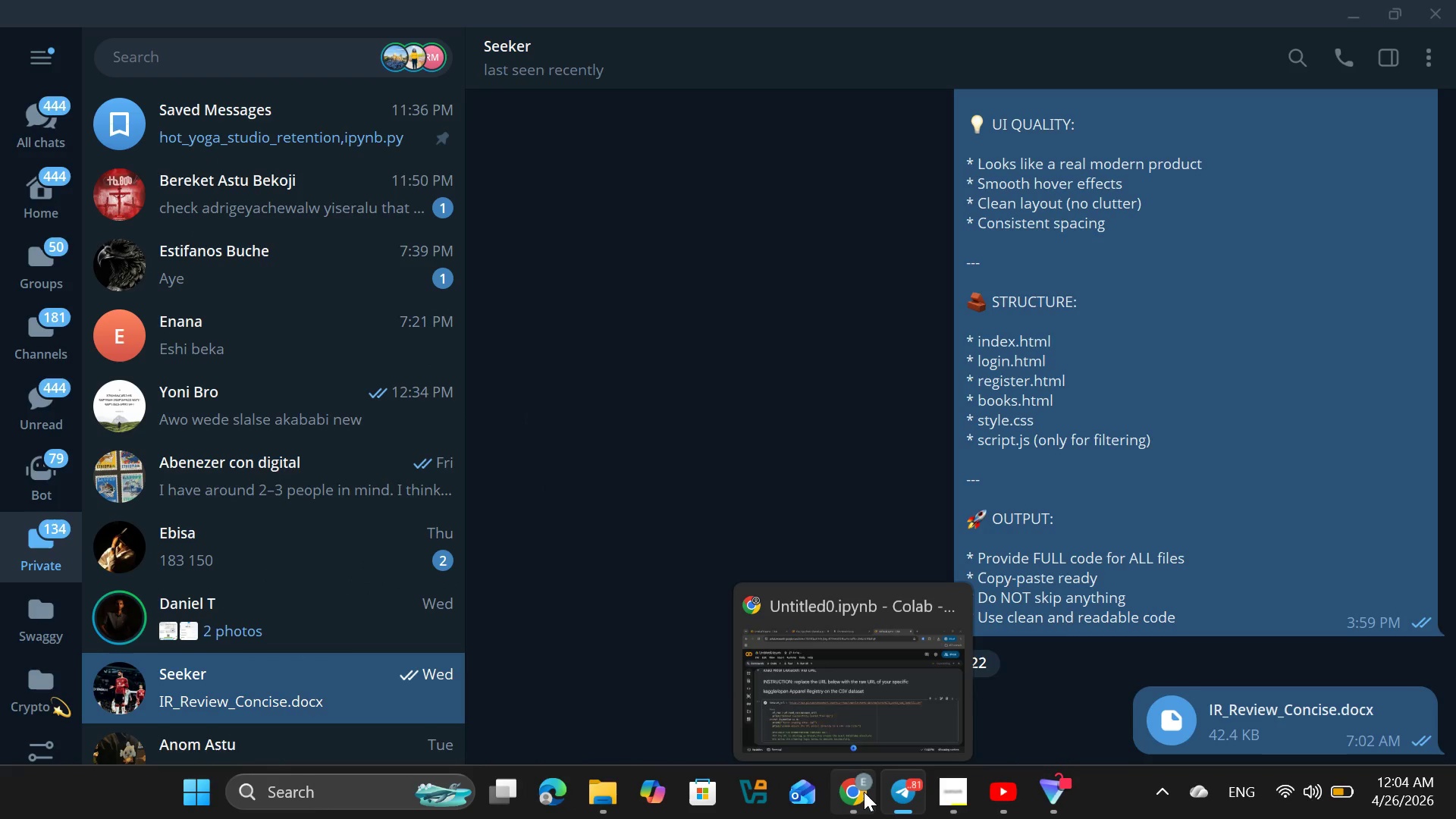 
left_click([863, 698])
 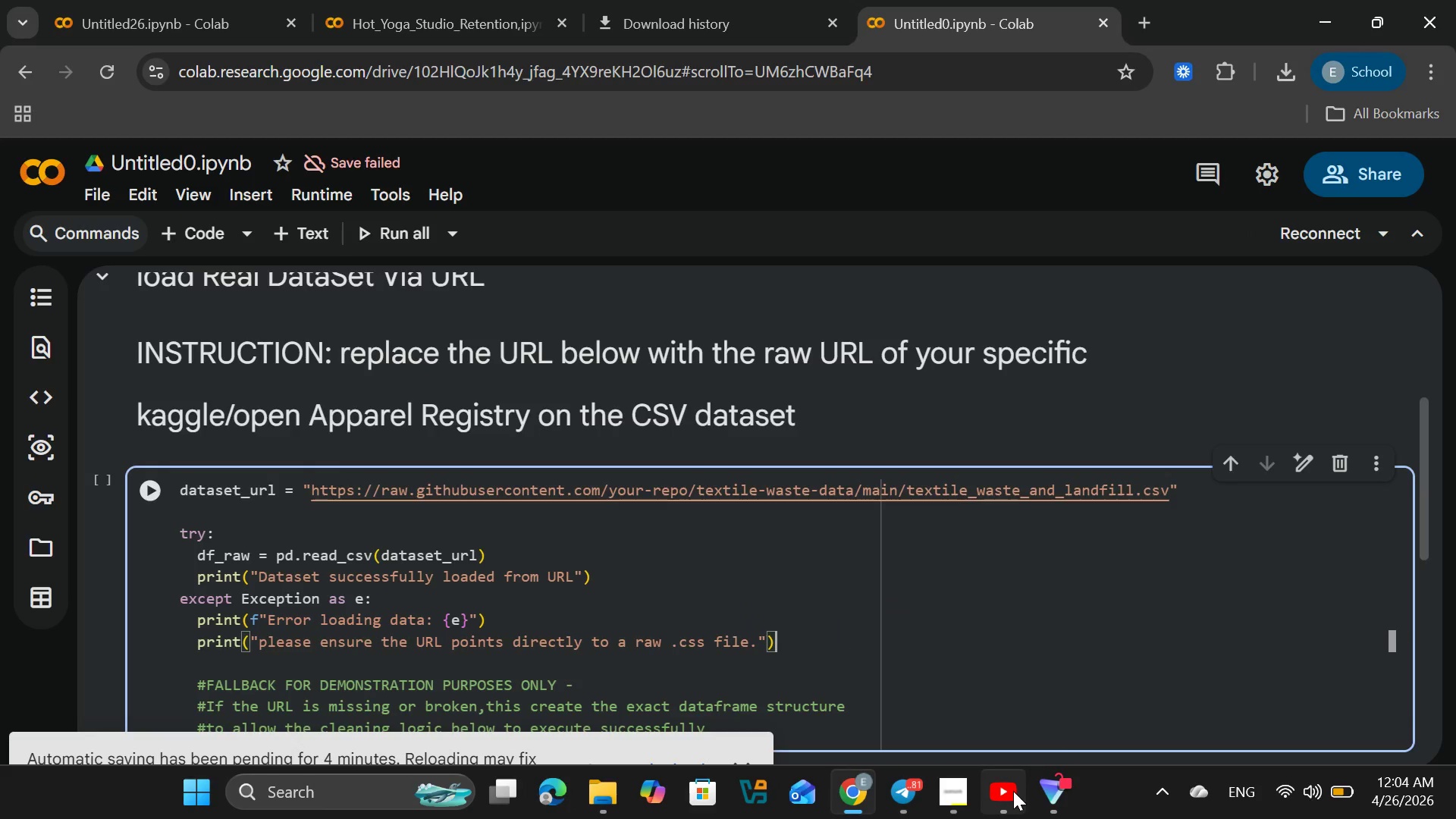 
left_click([1013, 789])
 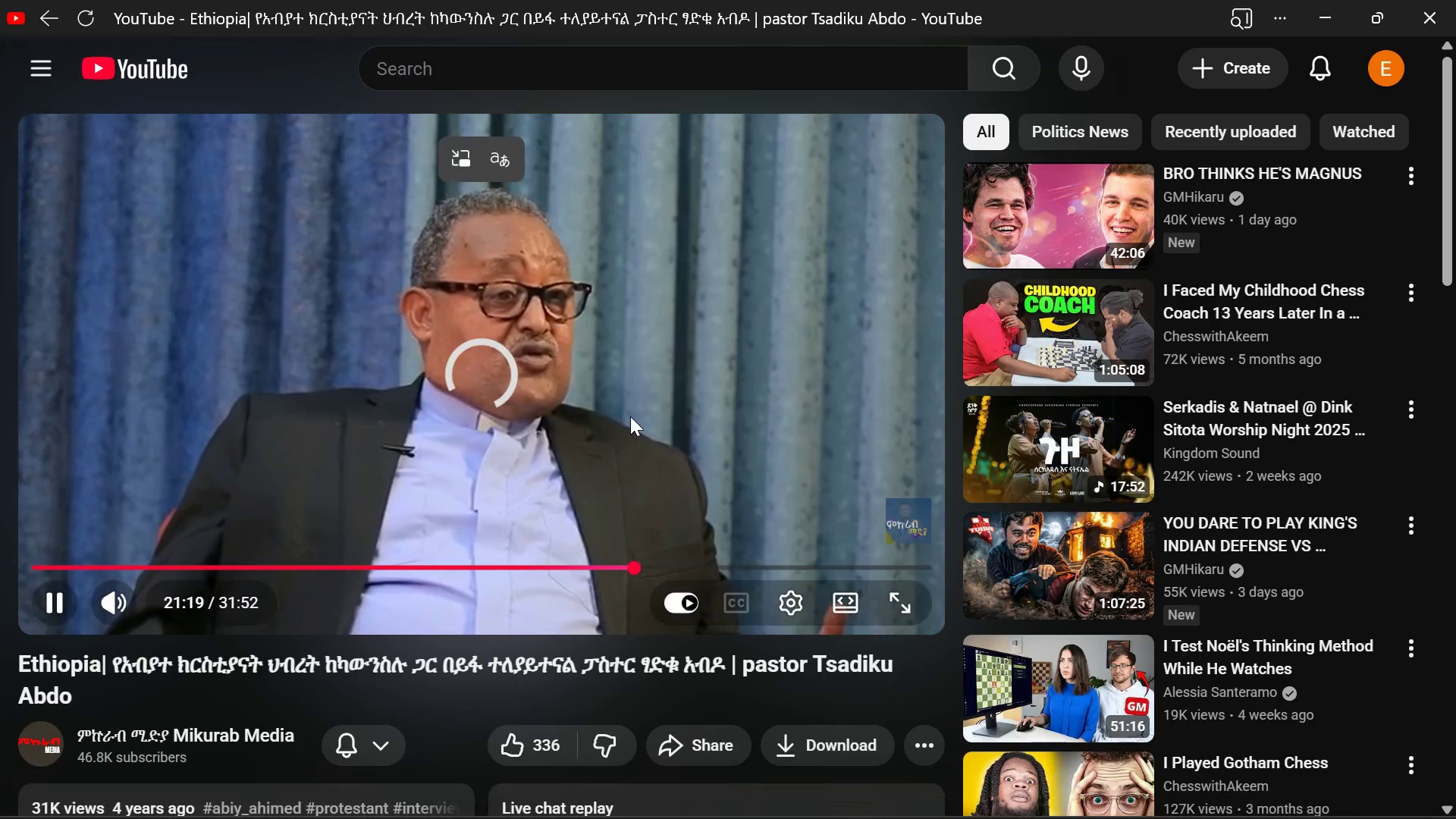 
left_click([630, 416])
 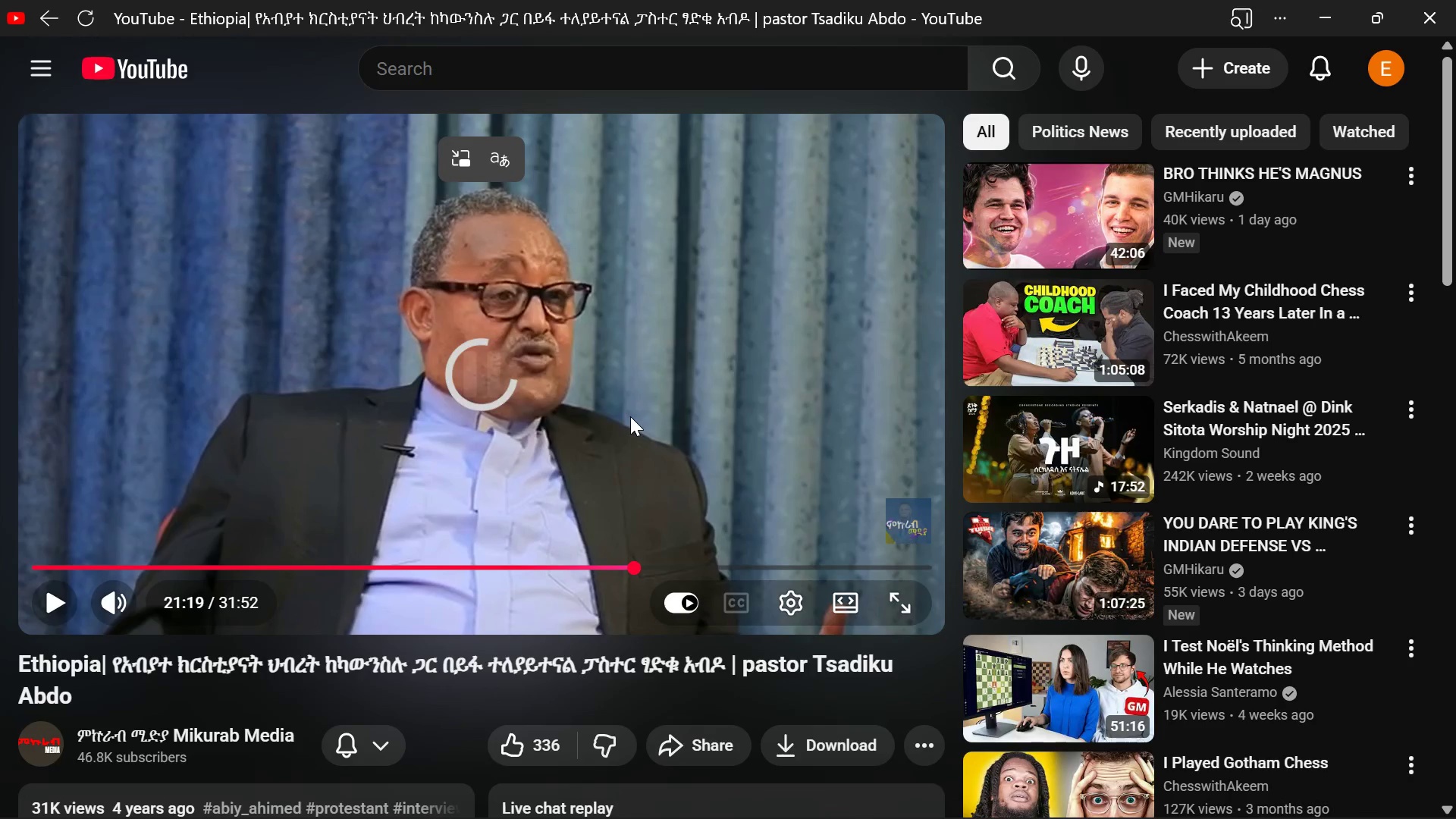 
left_click([630, 416])
 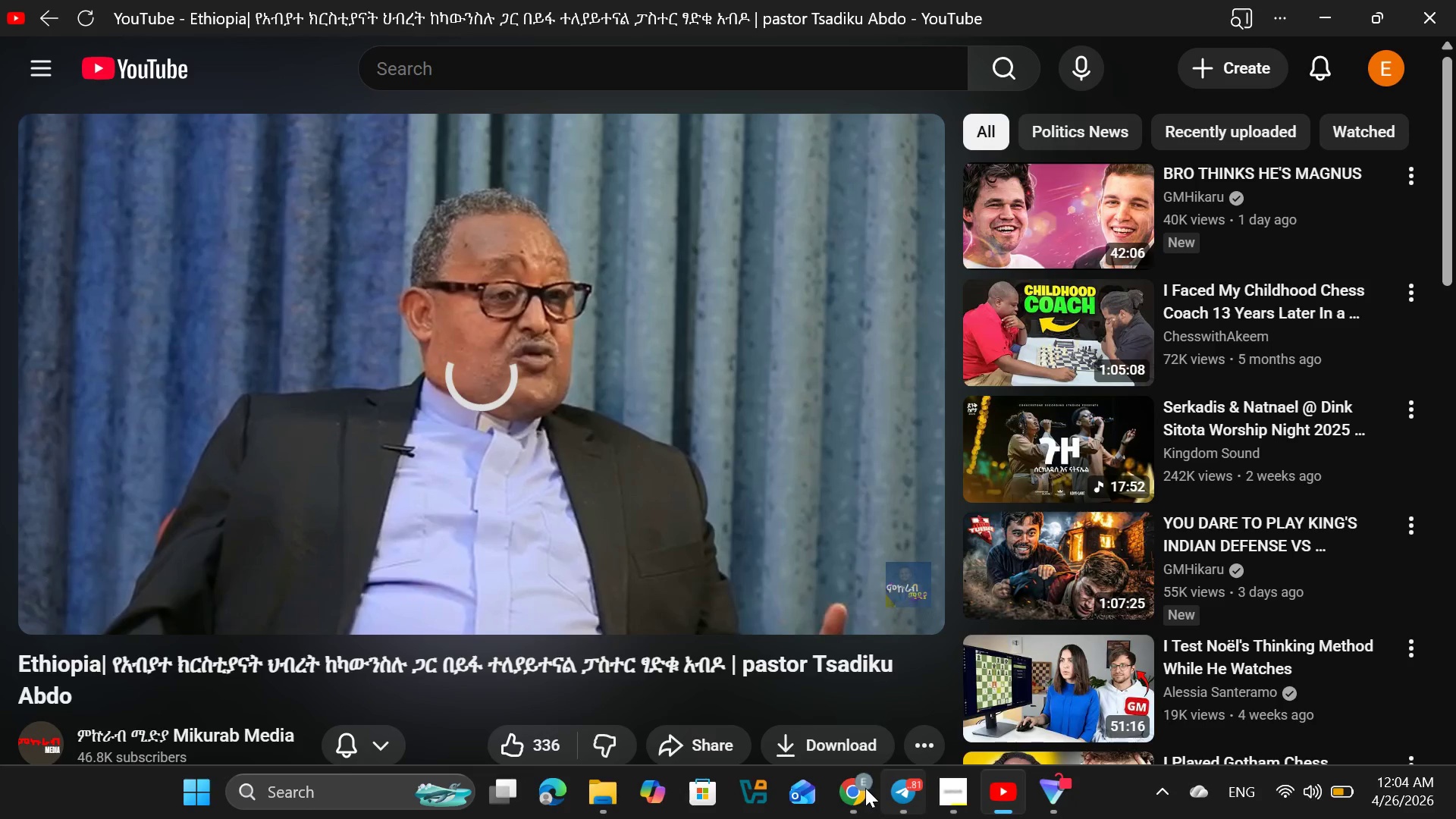 
left_click([845, 784])
 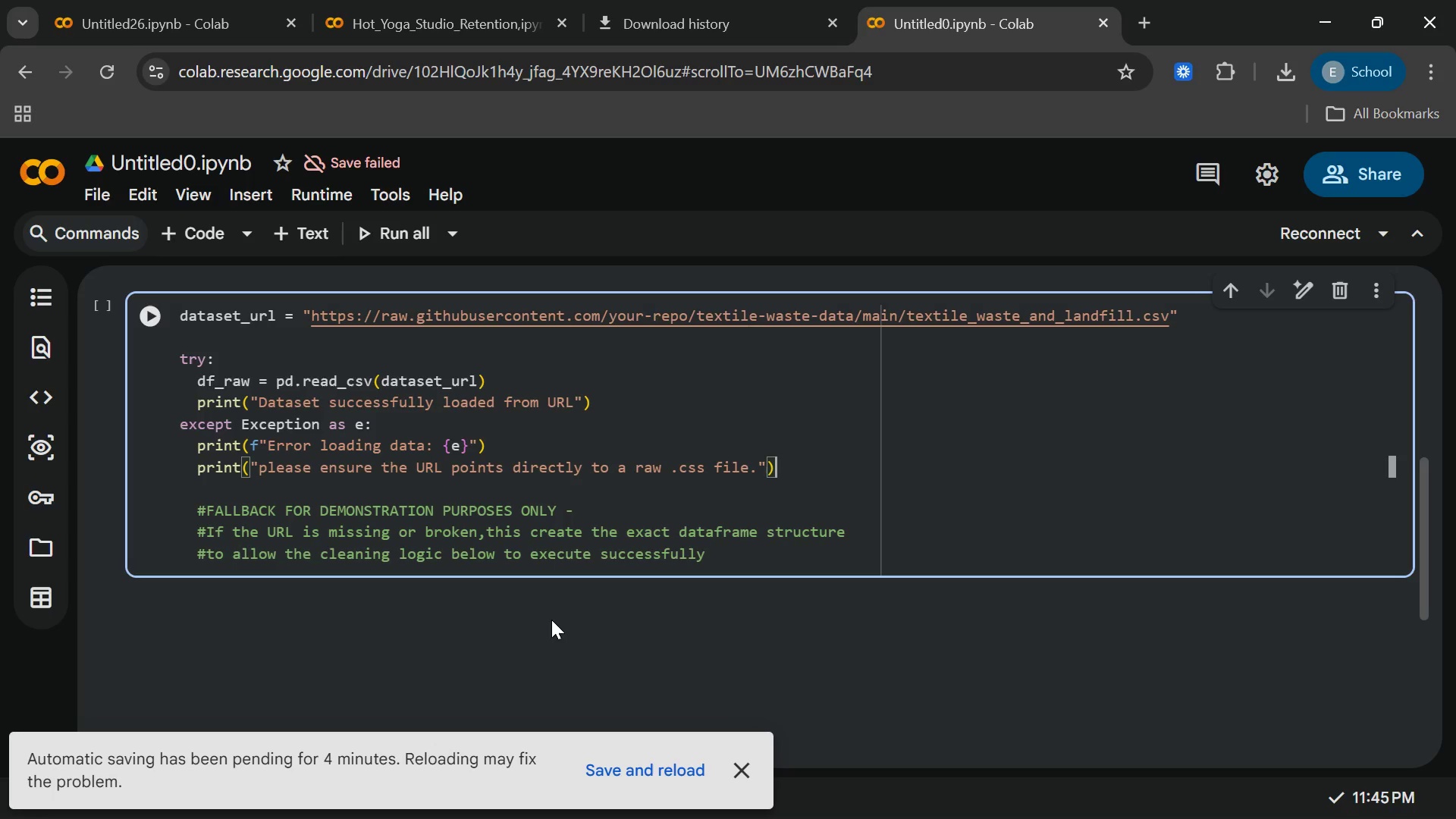 
wait(28.31)
 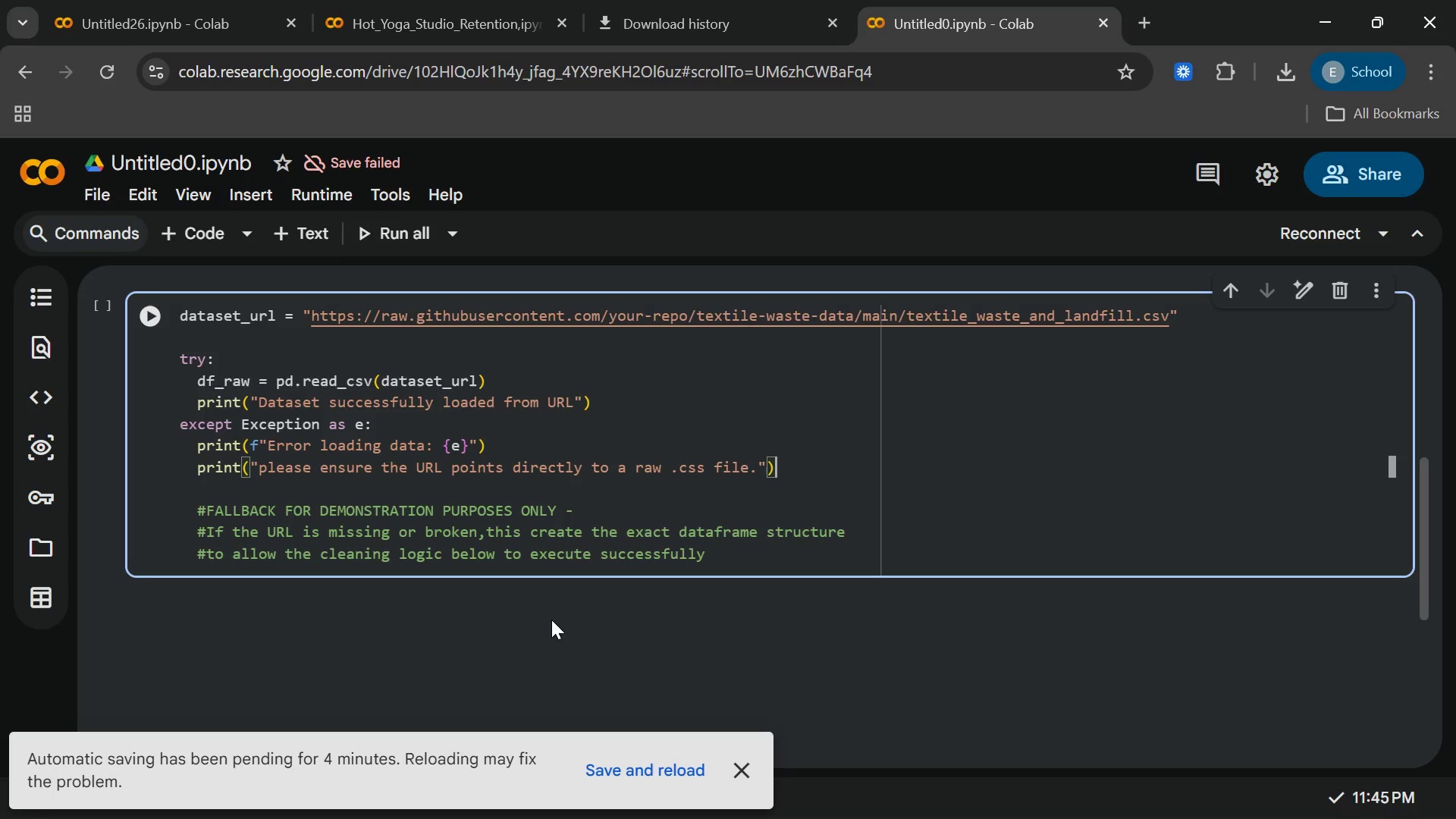 
left_click([711, 535])
 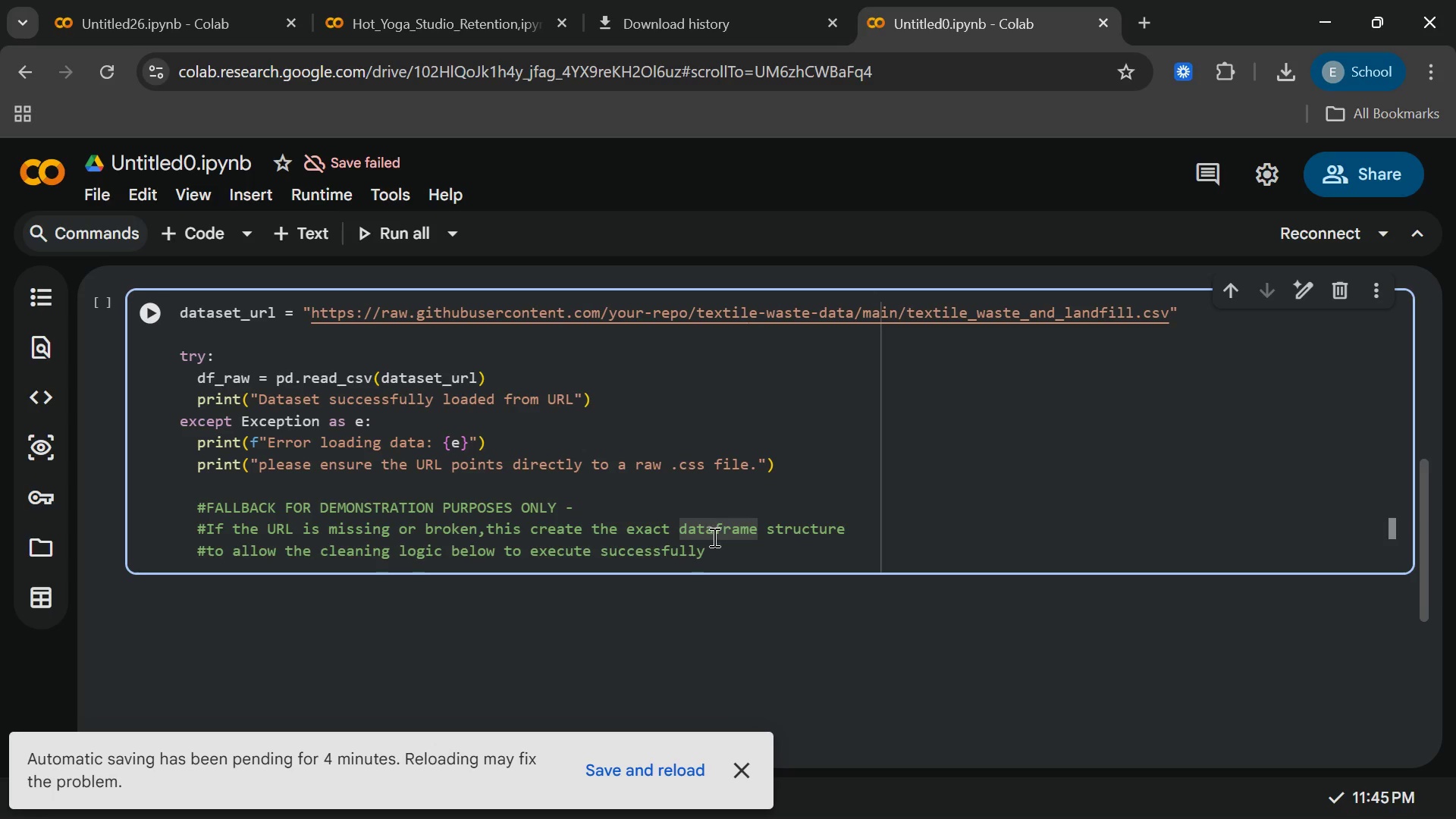 
left_click([715, 551])
 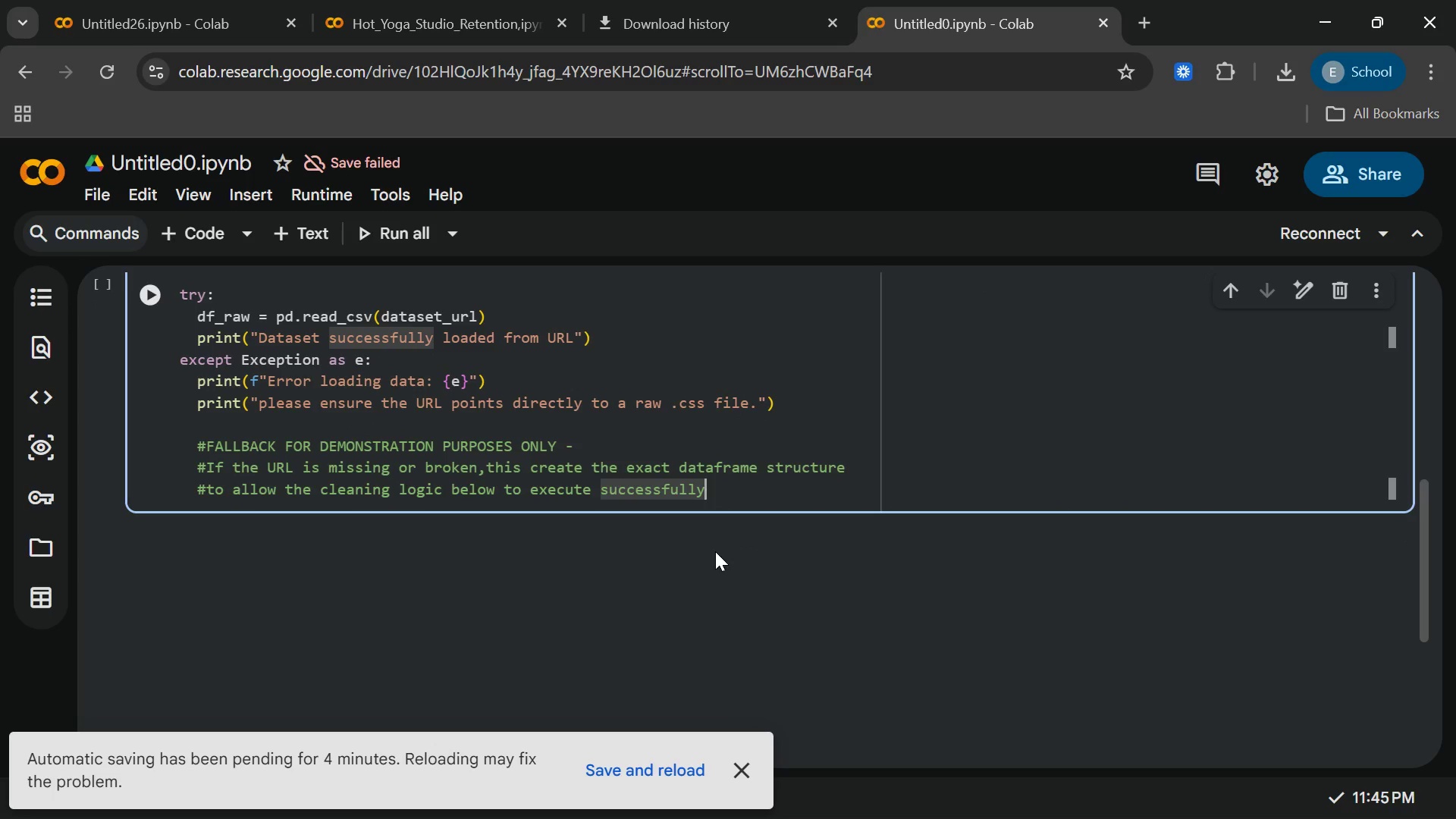 
wait(13.19)
 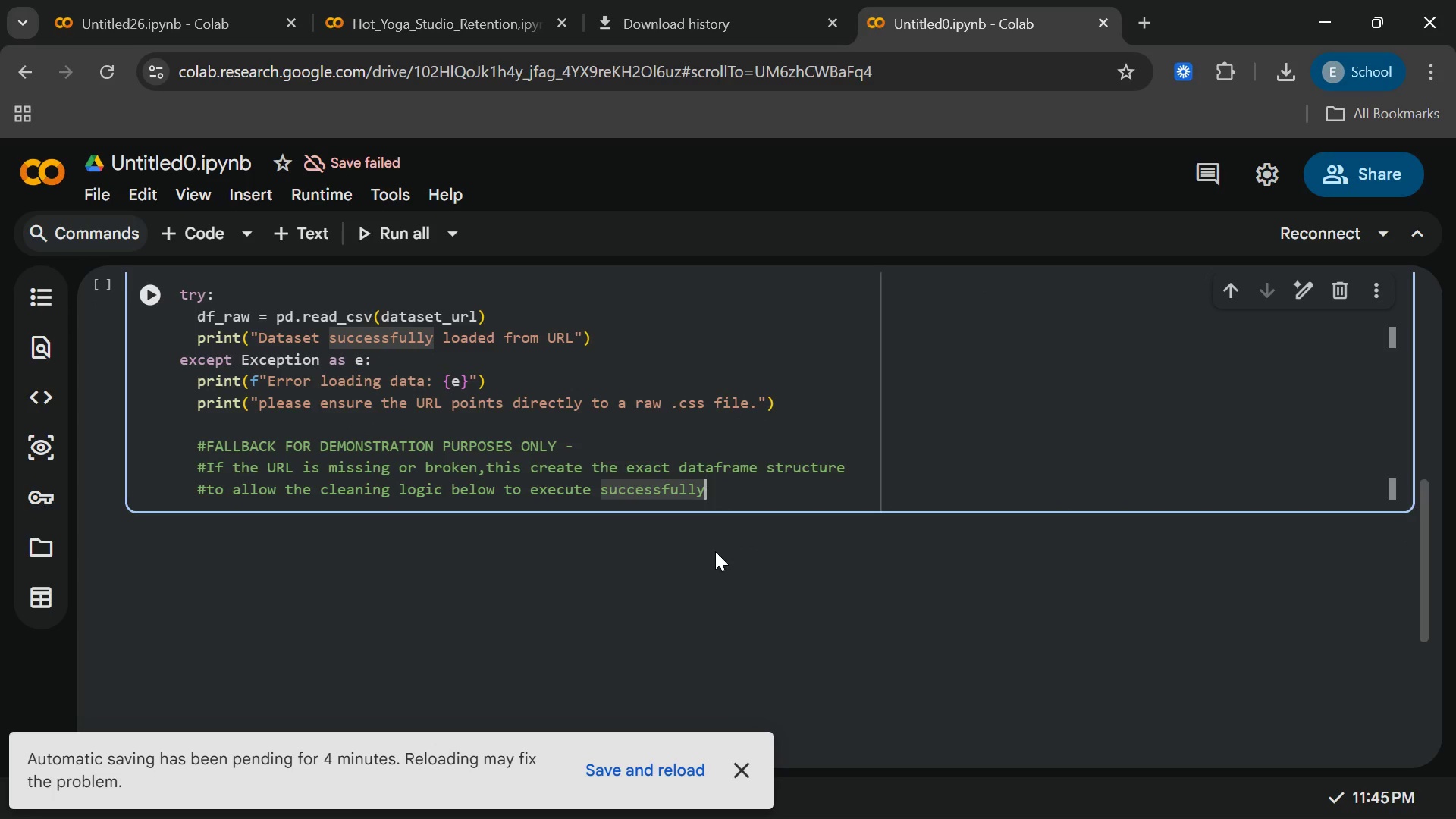 
key(Enter)
 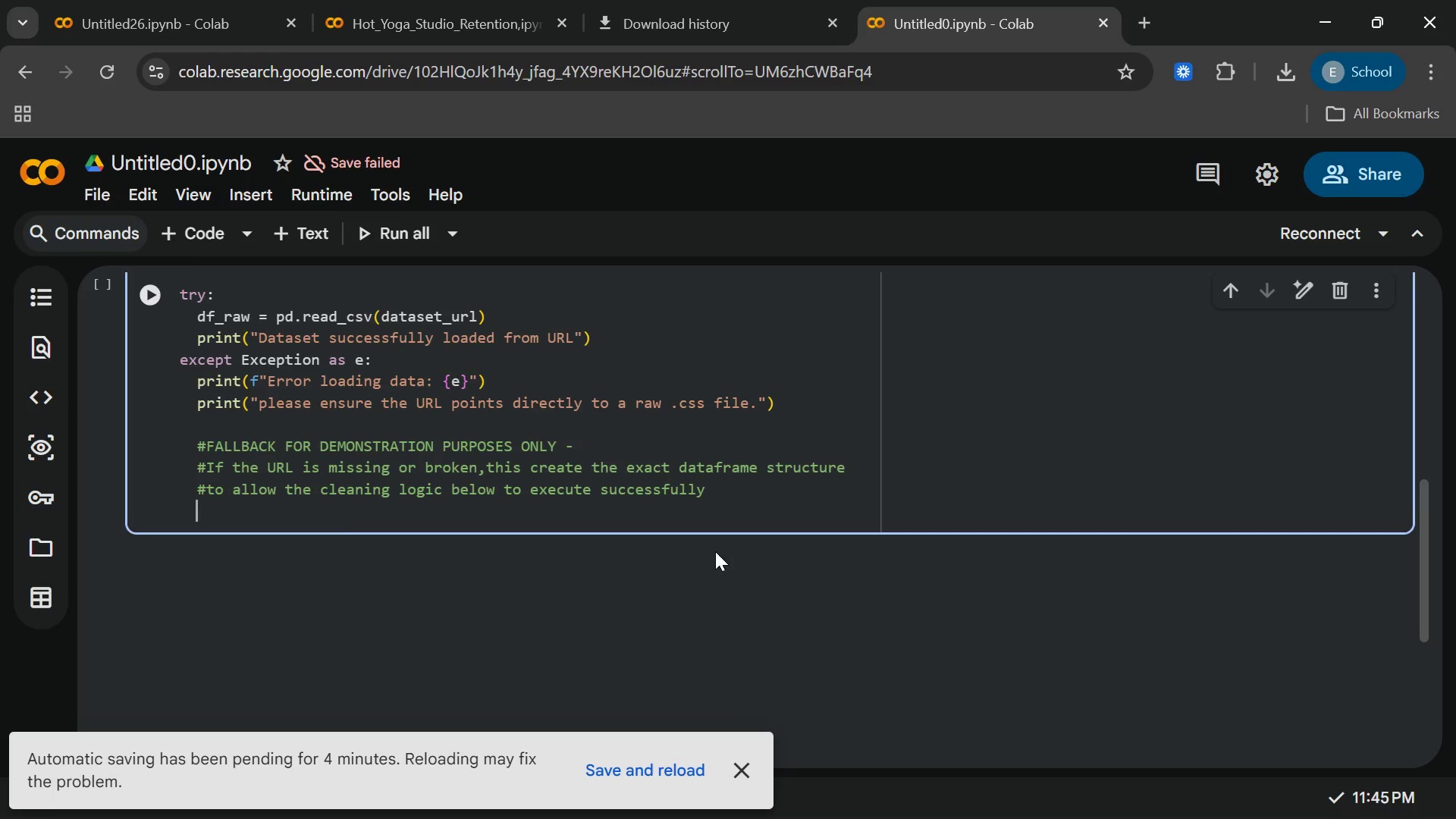 
key(Enter)
 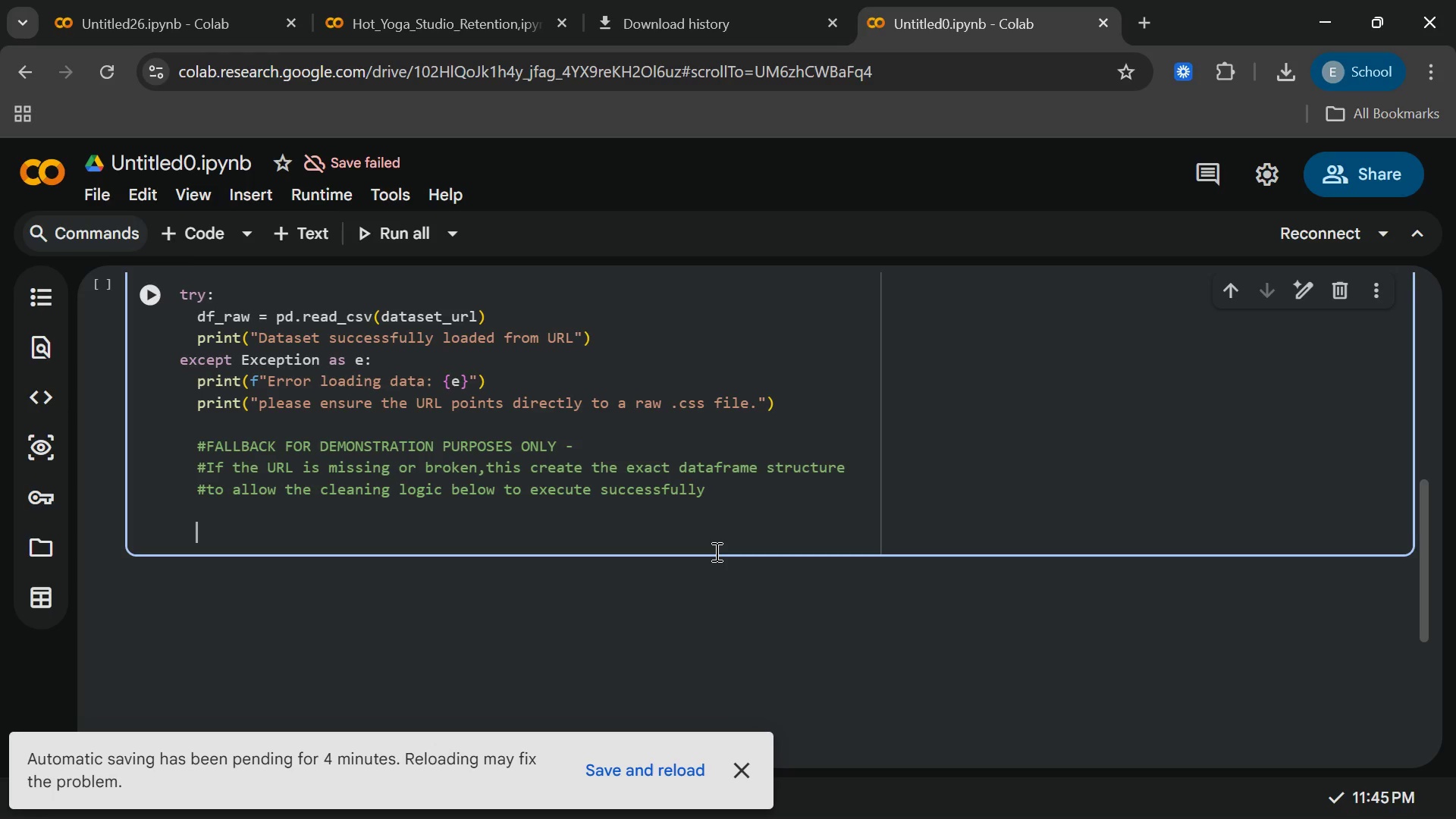 
wait(7.91)
 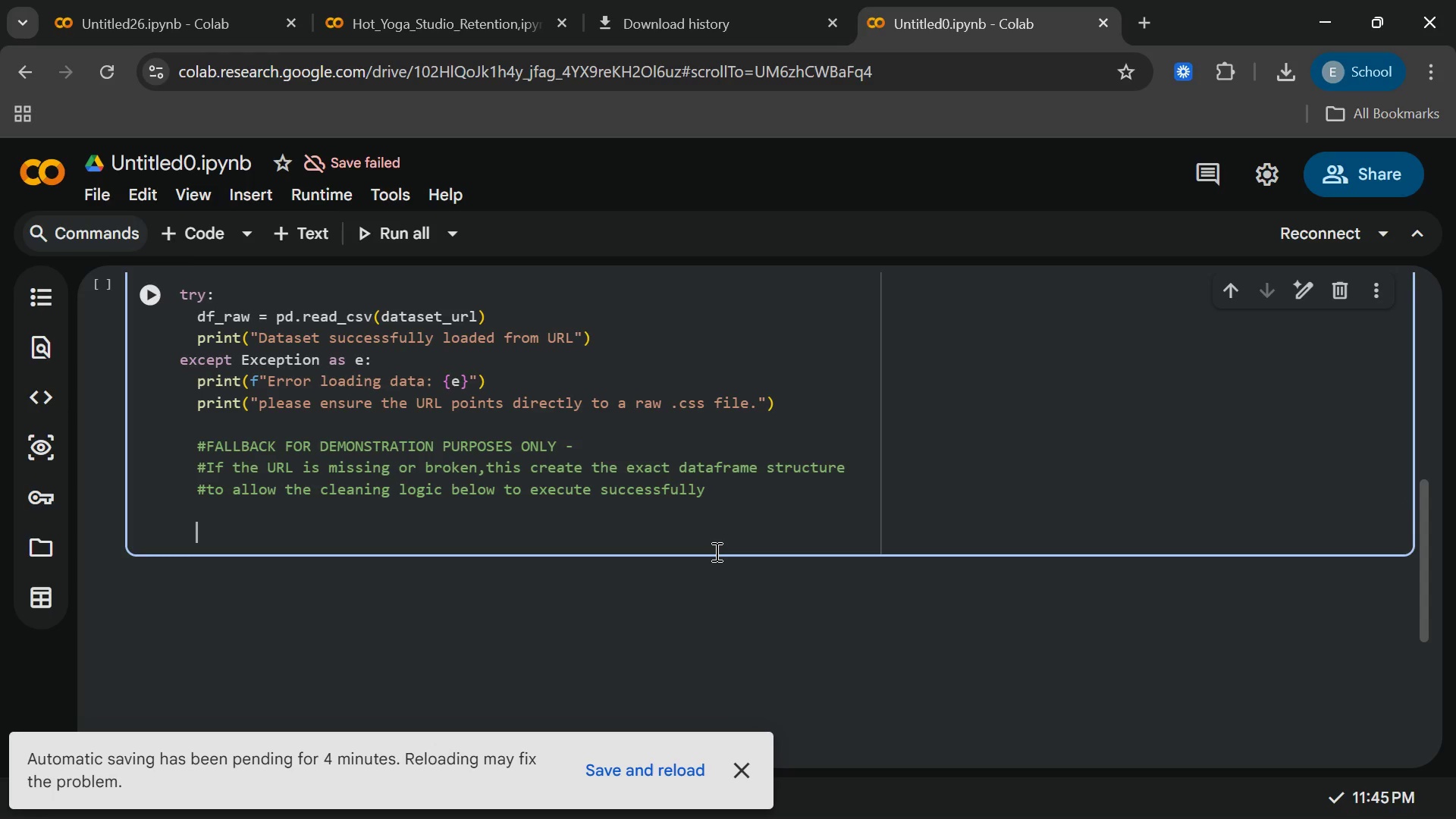 
mouse_move([214, 244])
 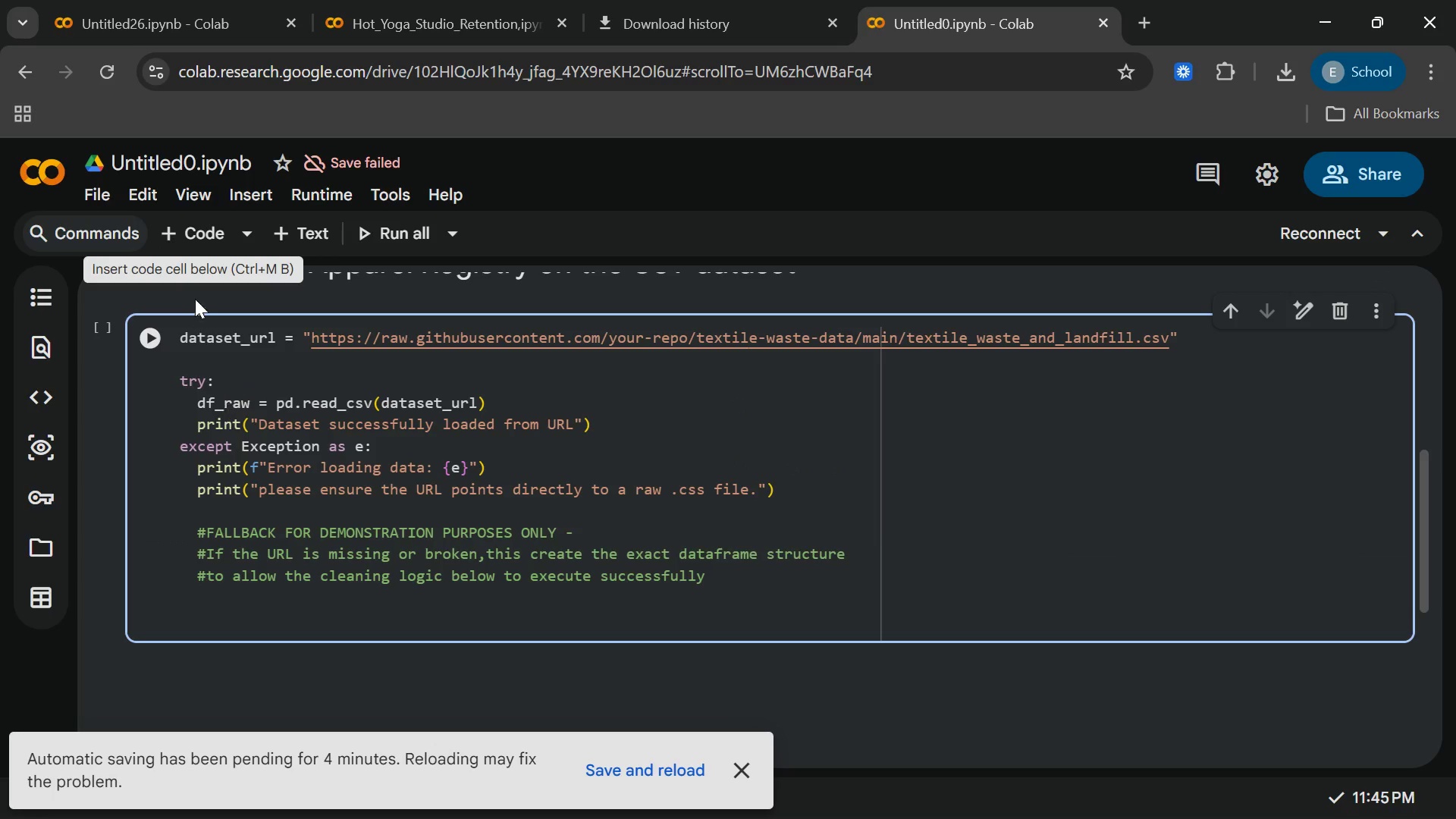 
left_click([190, 222])
 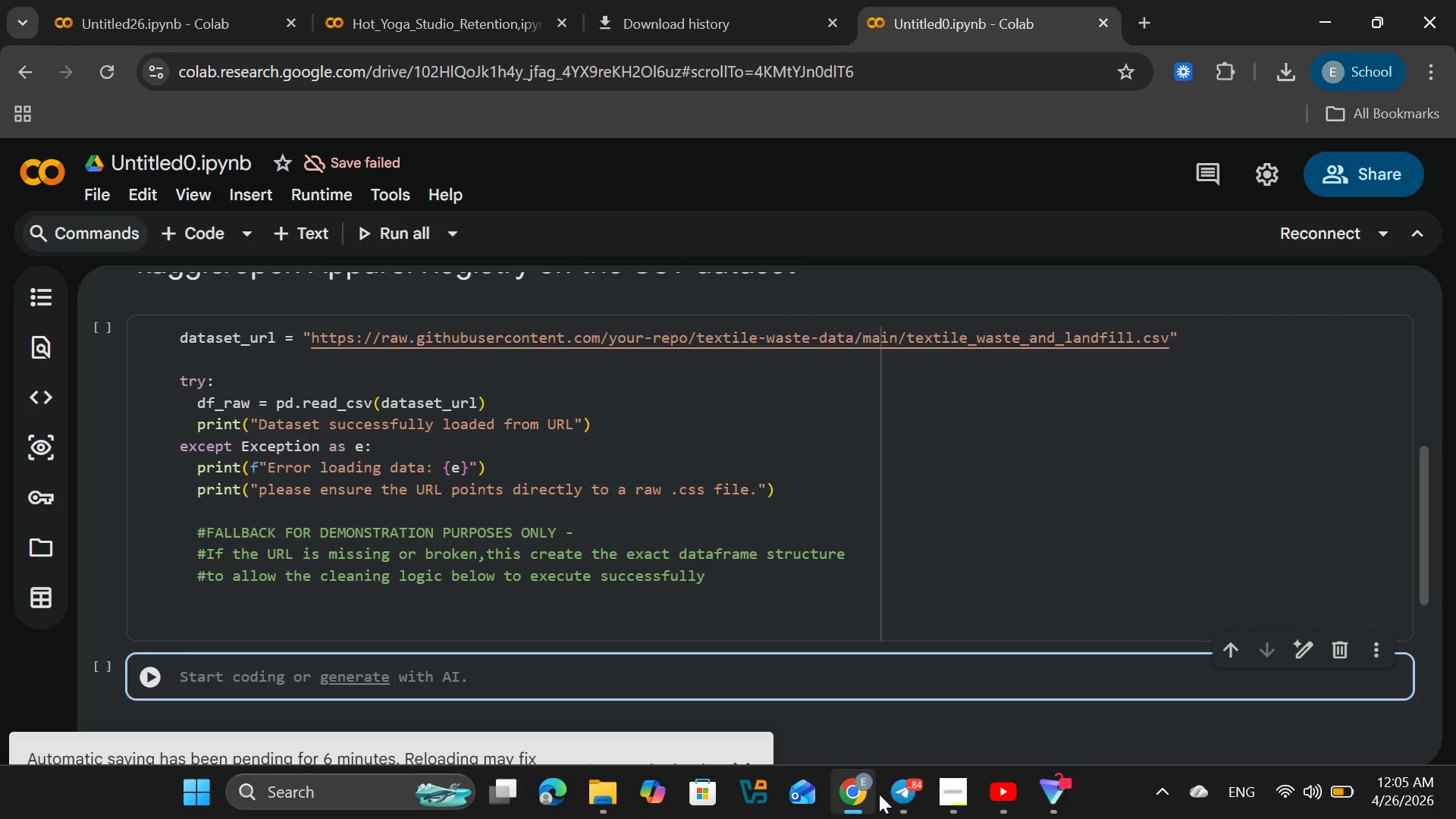 
left_click([896, 797])
 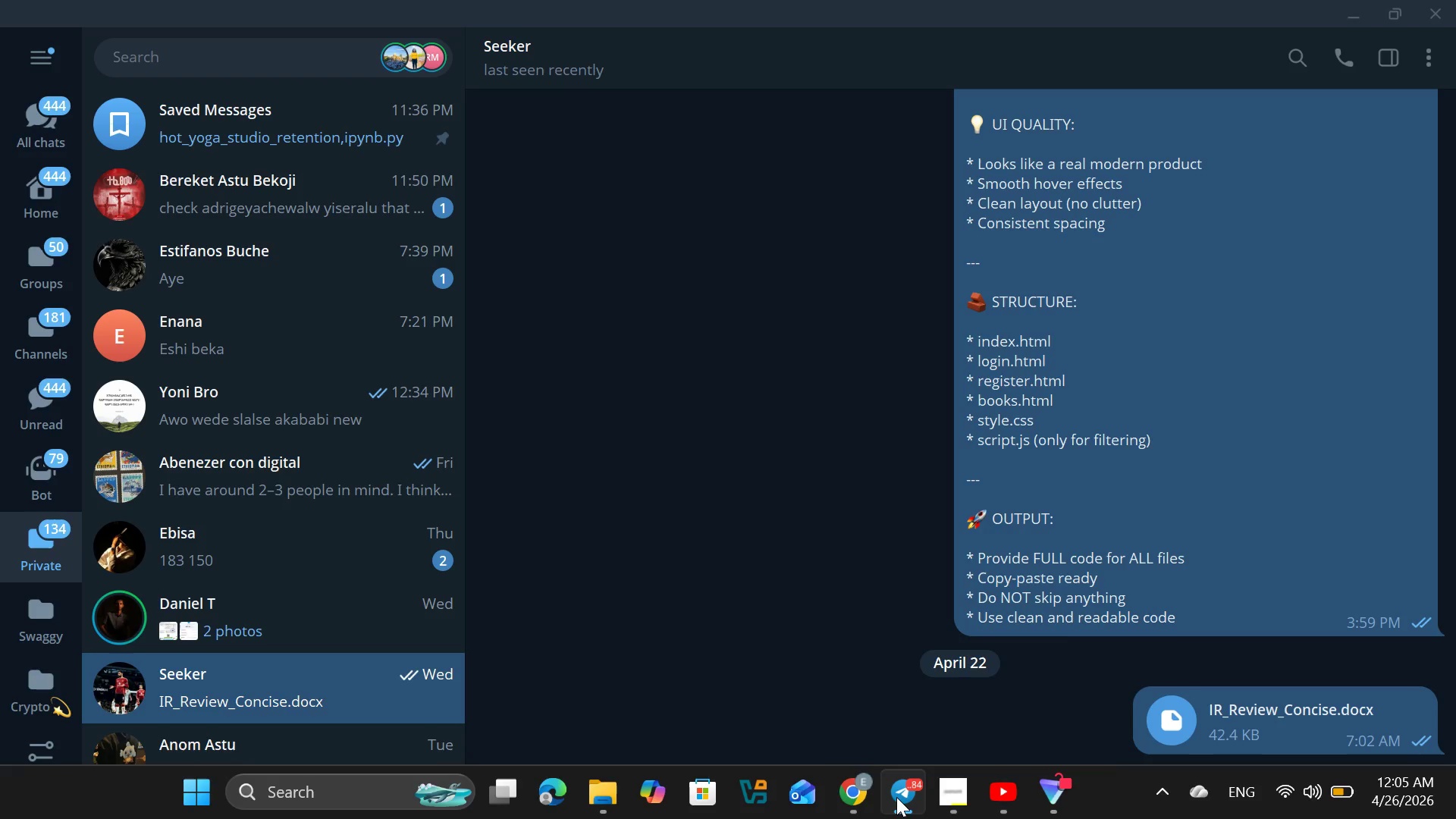 
left_click([896, 797])
 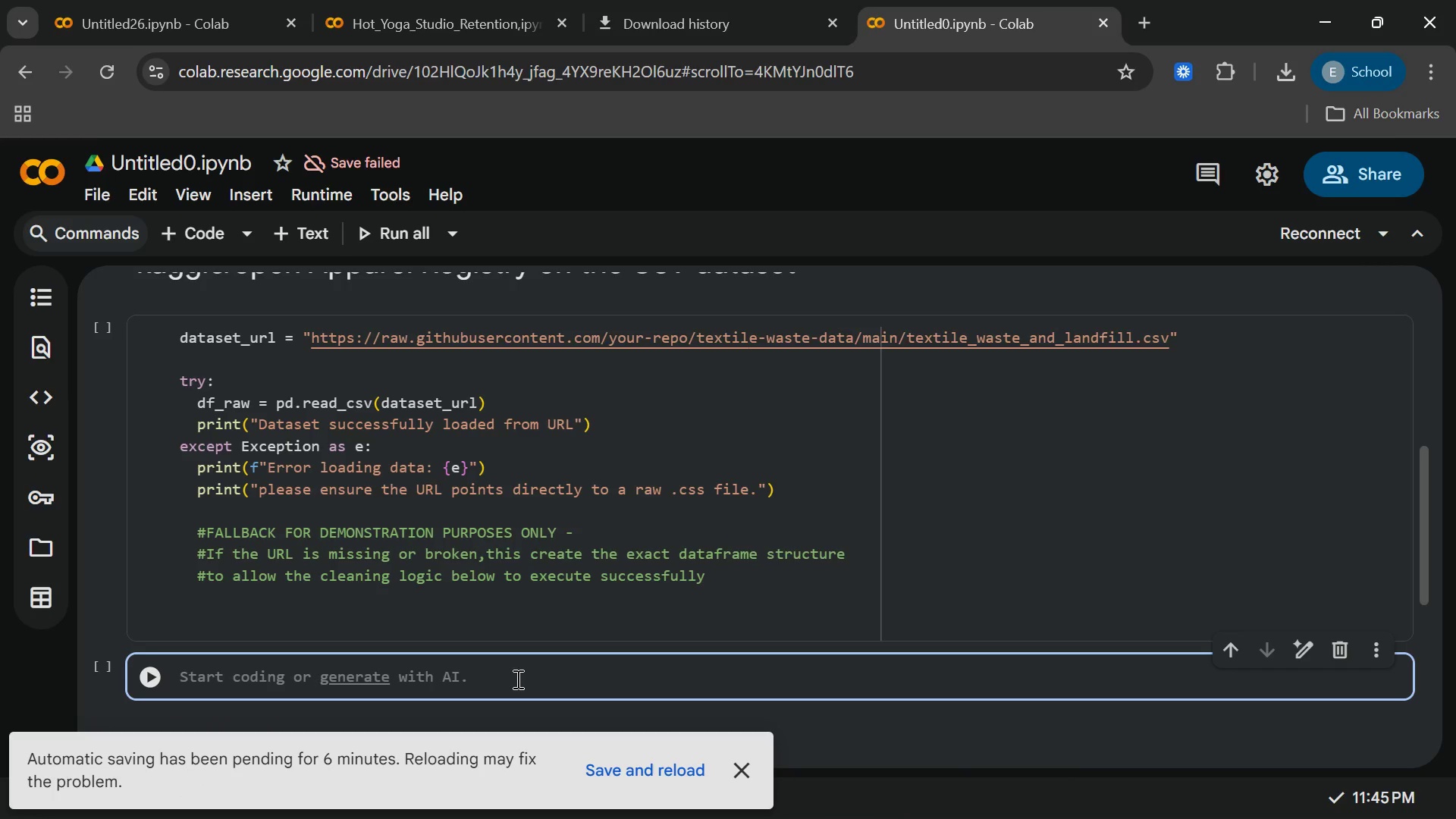 
type(display)
 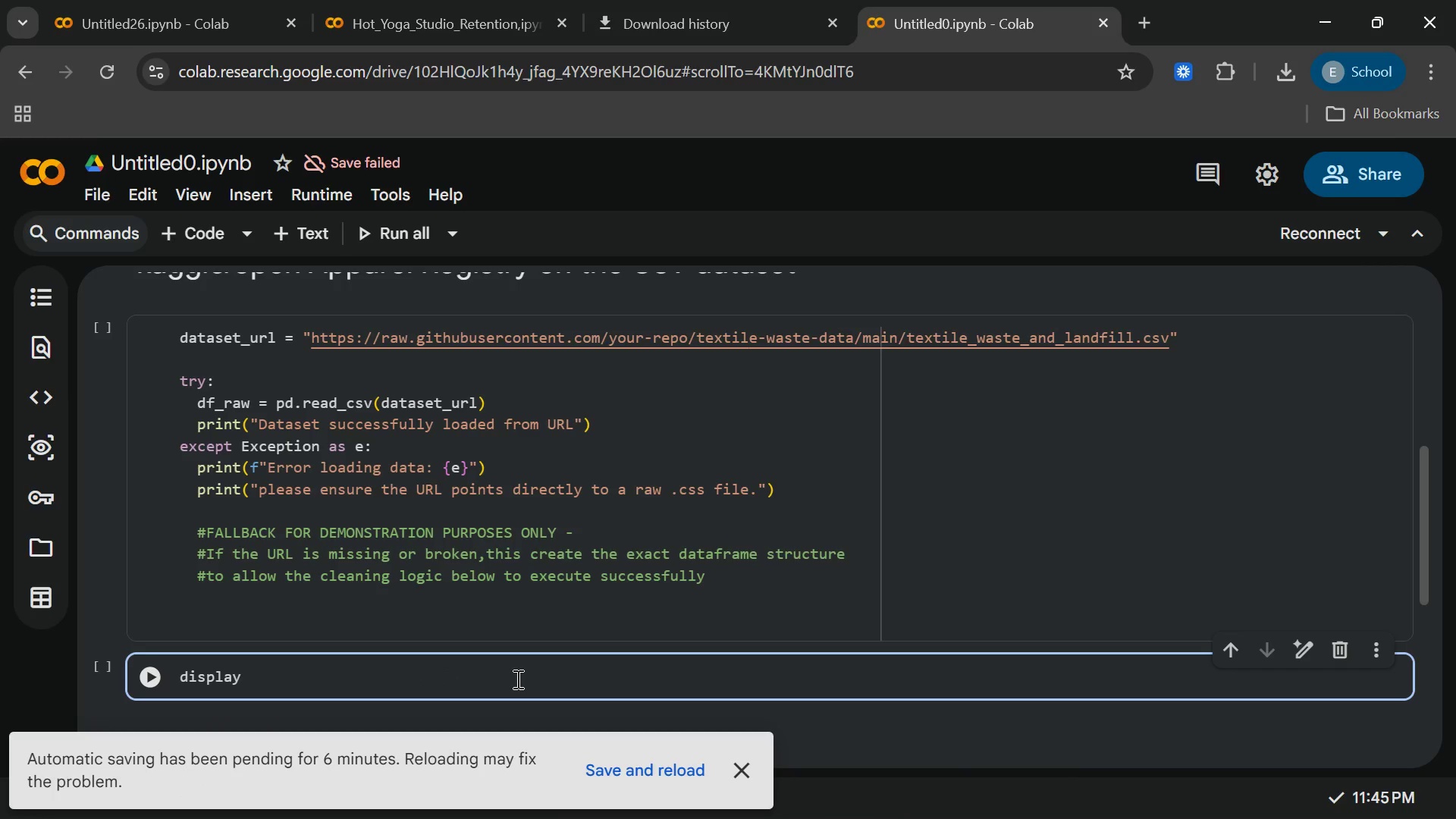 
type( (df_raw)
 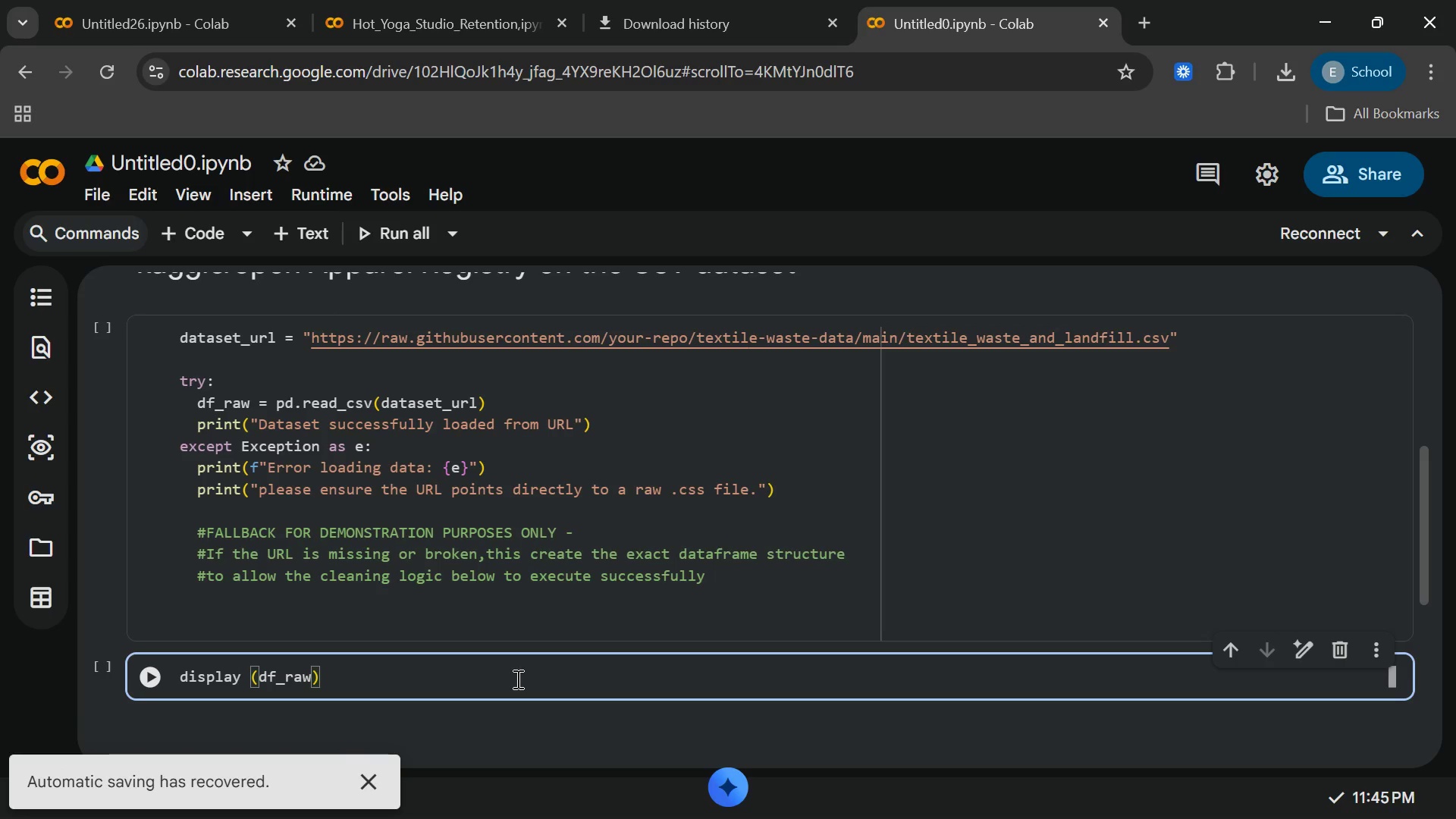 
left_click([998, 799])
 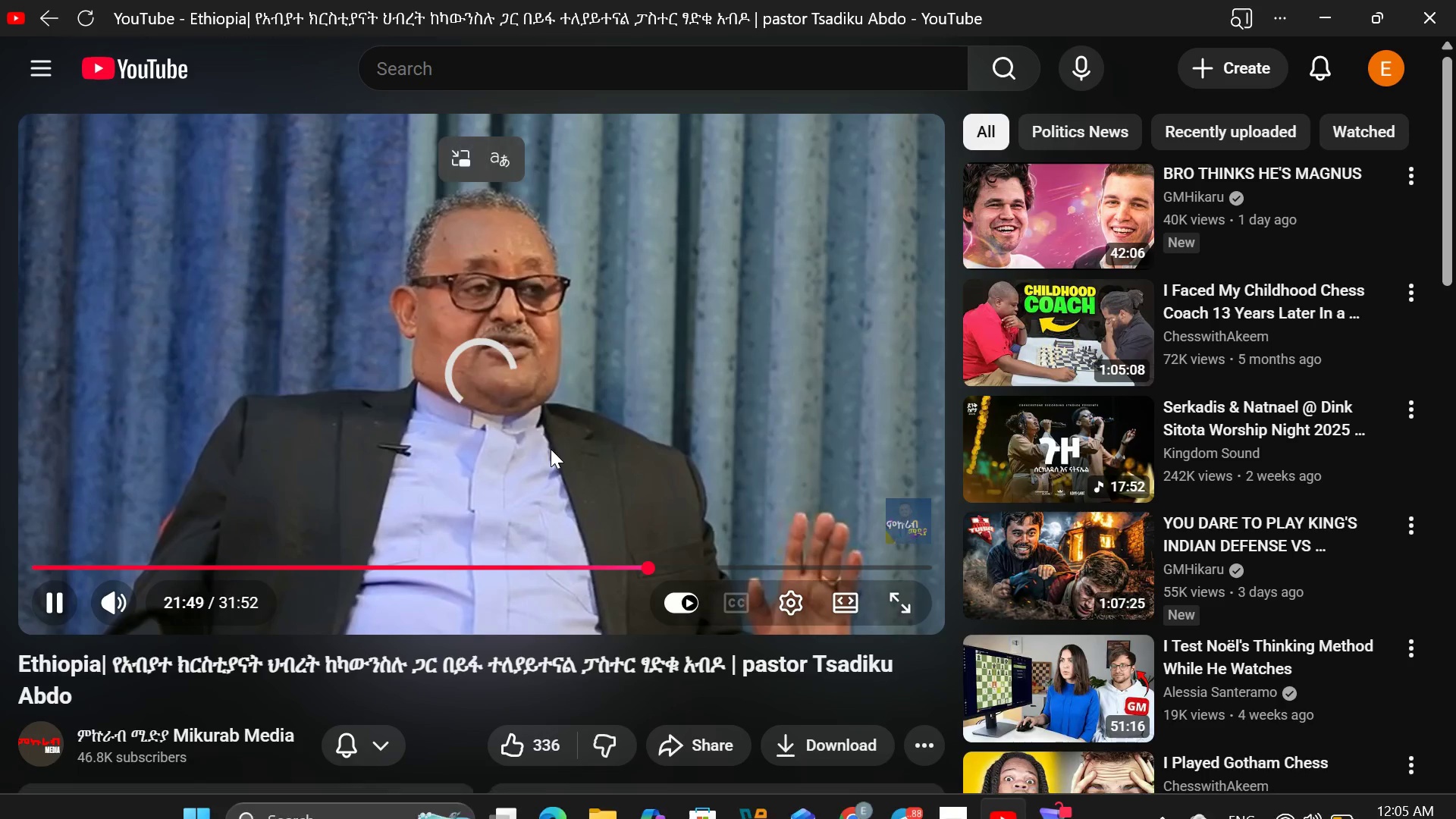 
left_click([551, 449])
 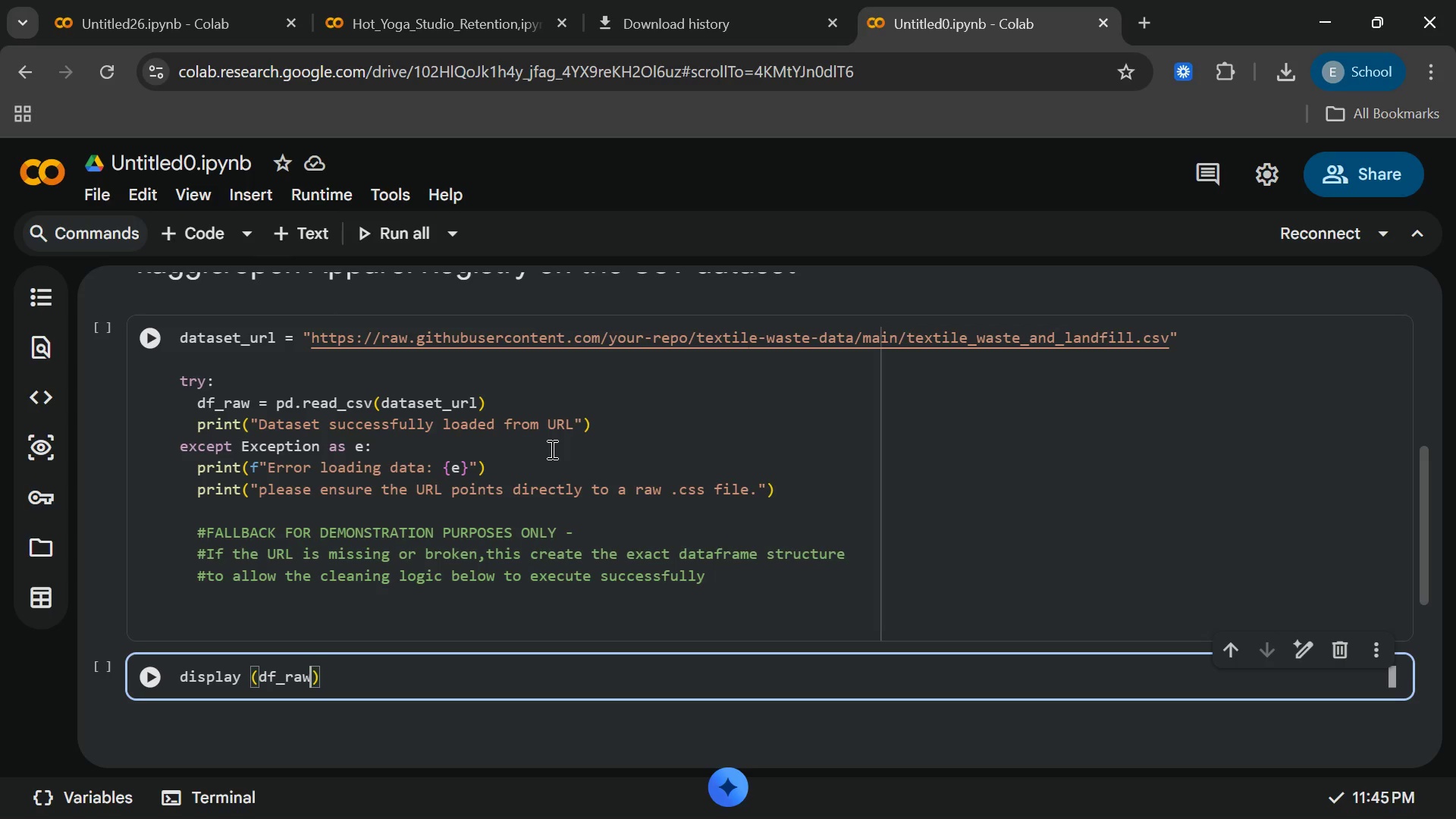 
wait(18.64)
 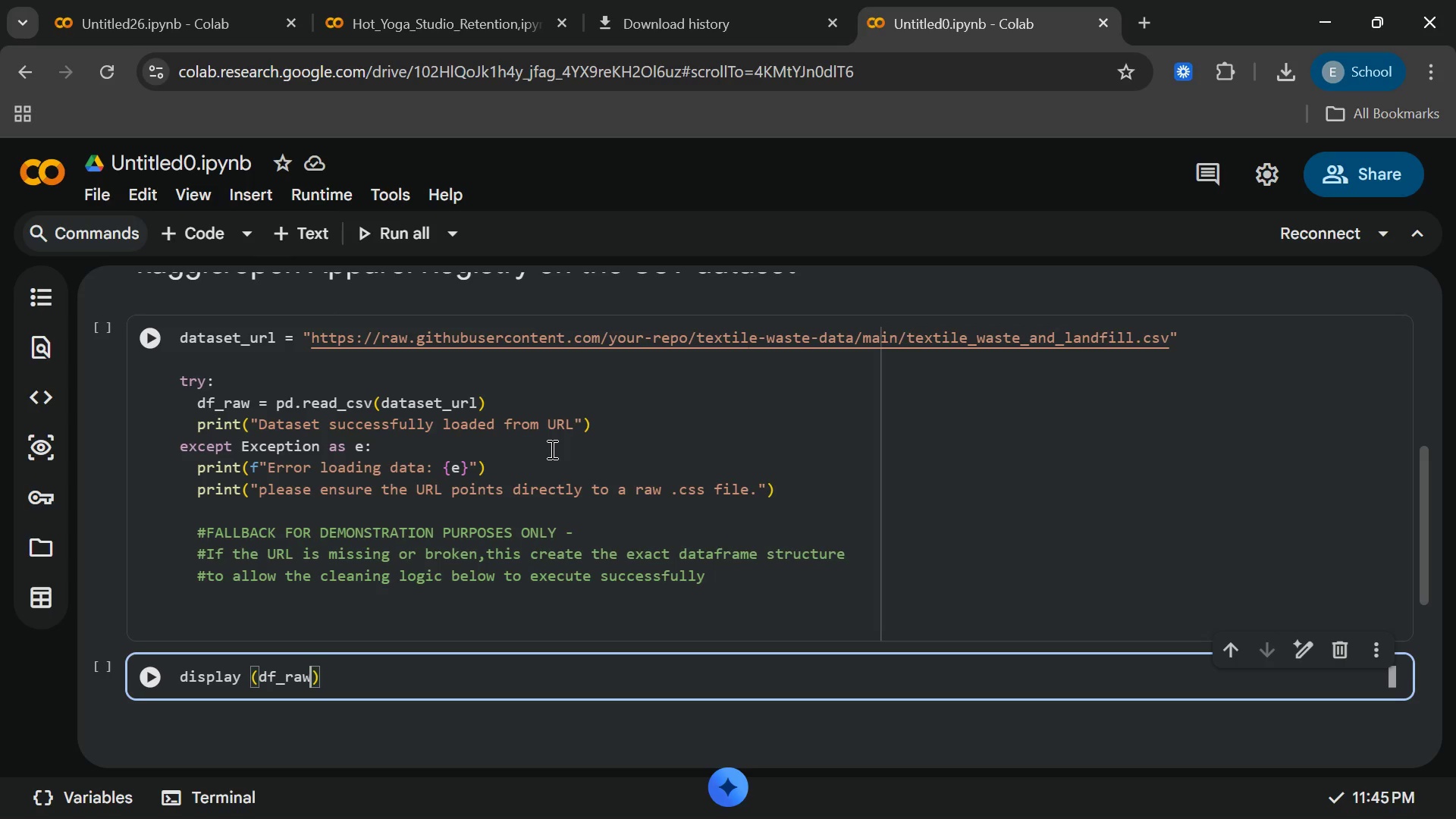 
type(.head()
 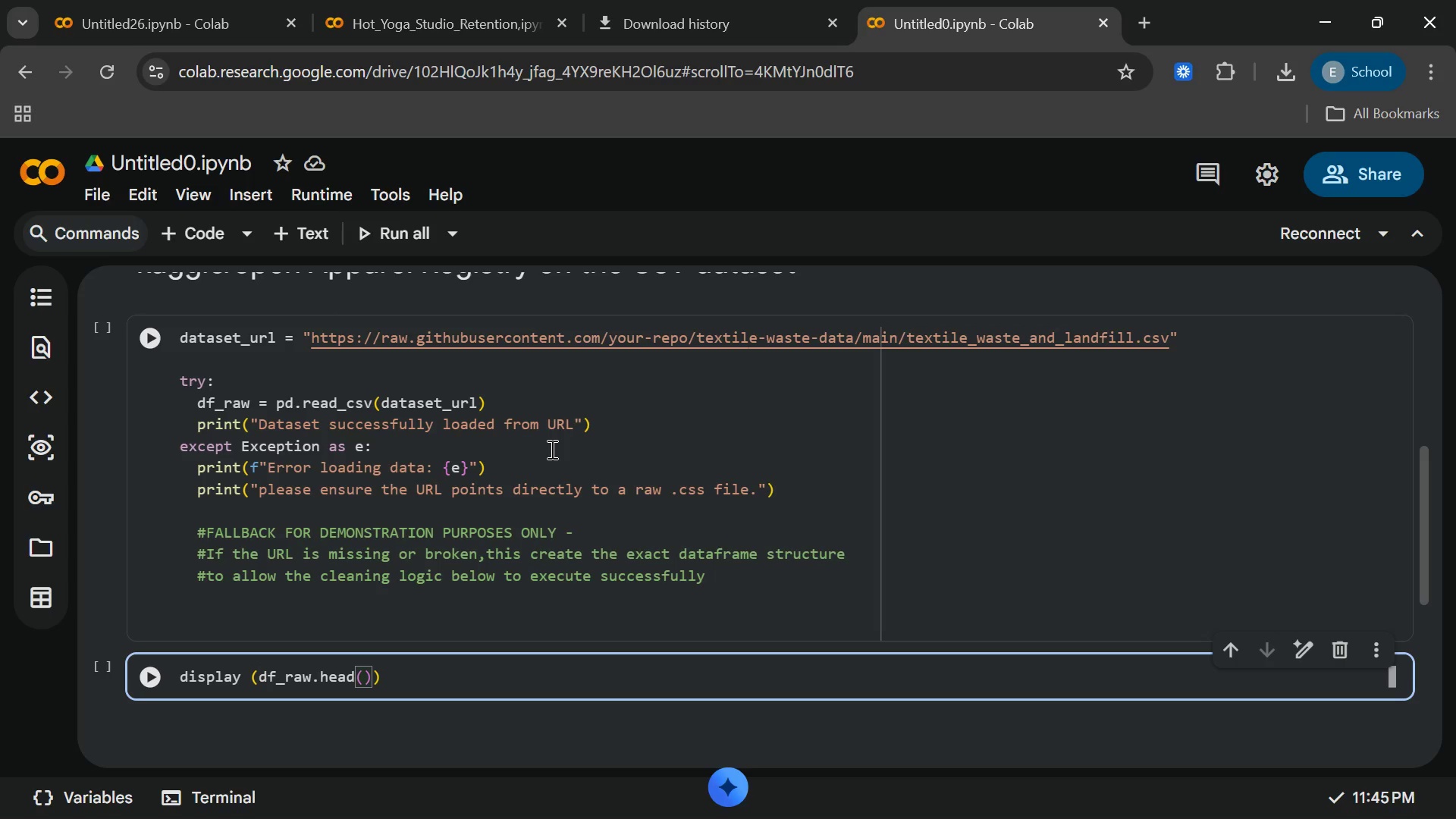 
key(ArrowRight)
 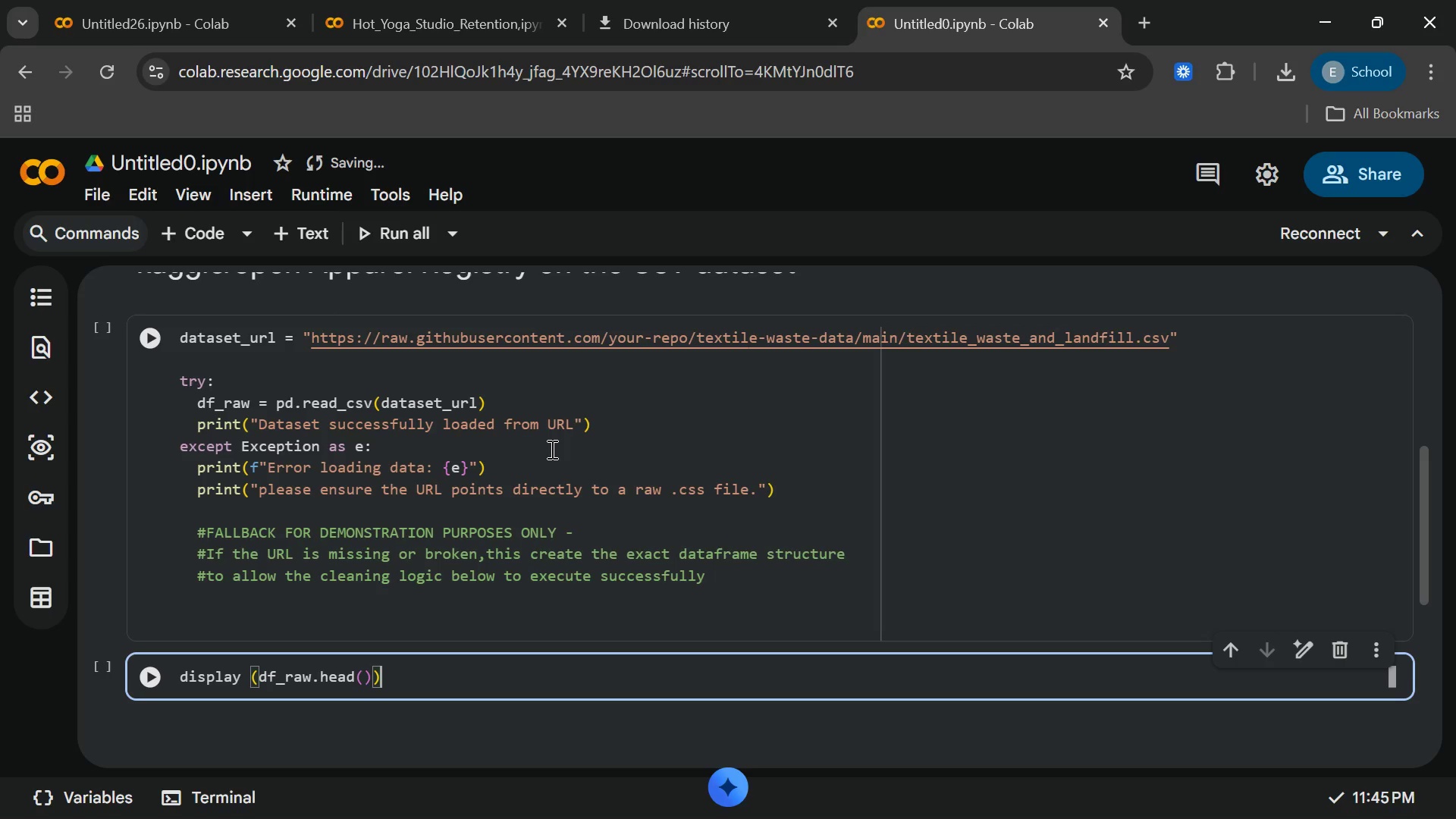 
key(ArrowRight)
 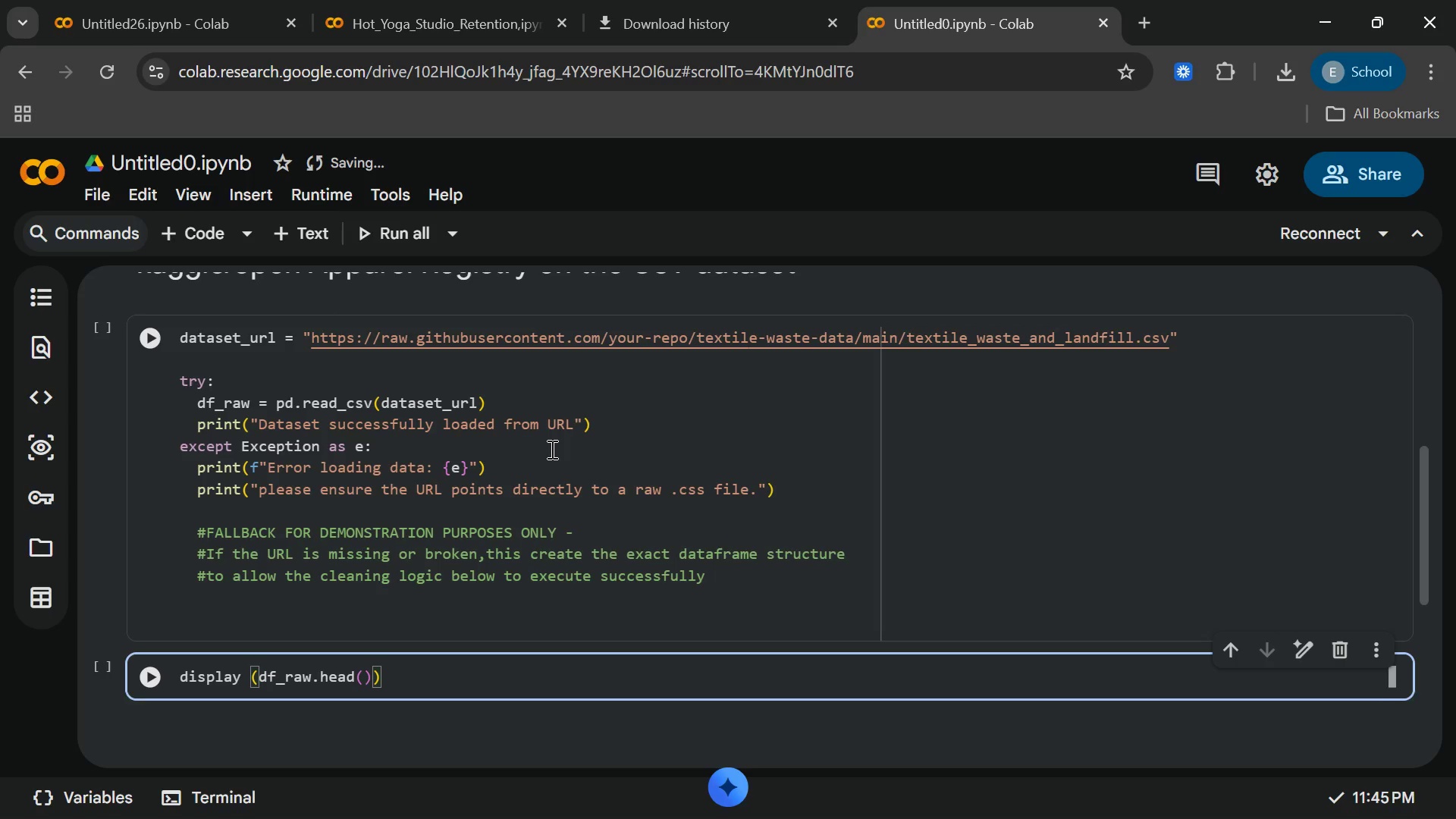 
key(Enter)
 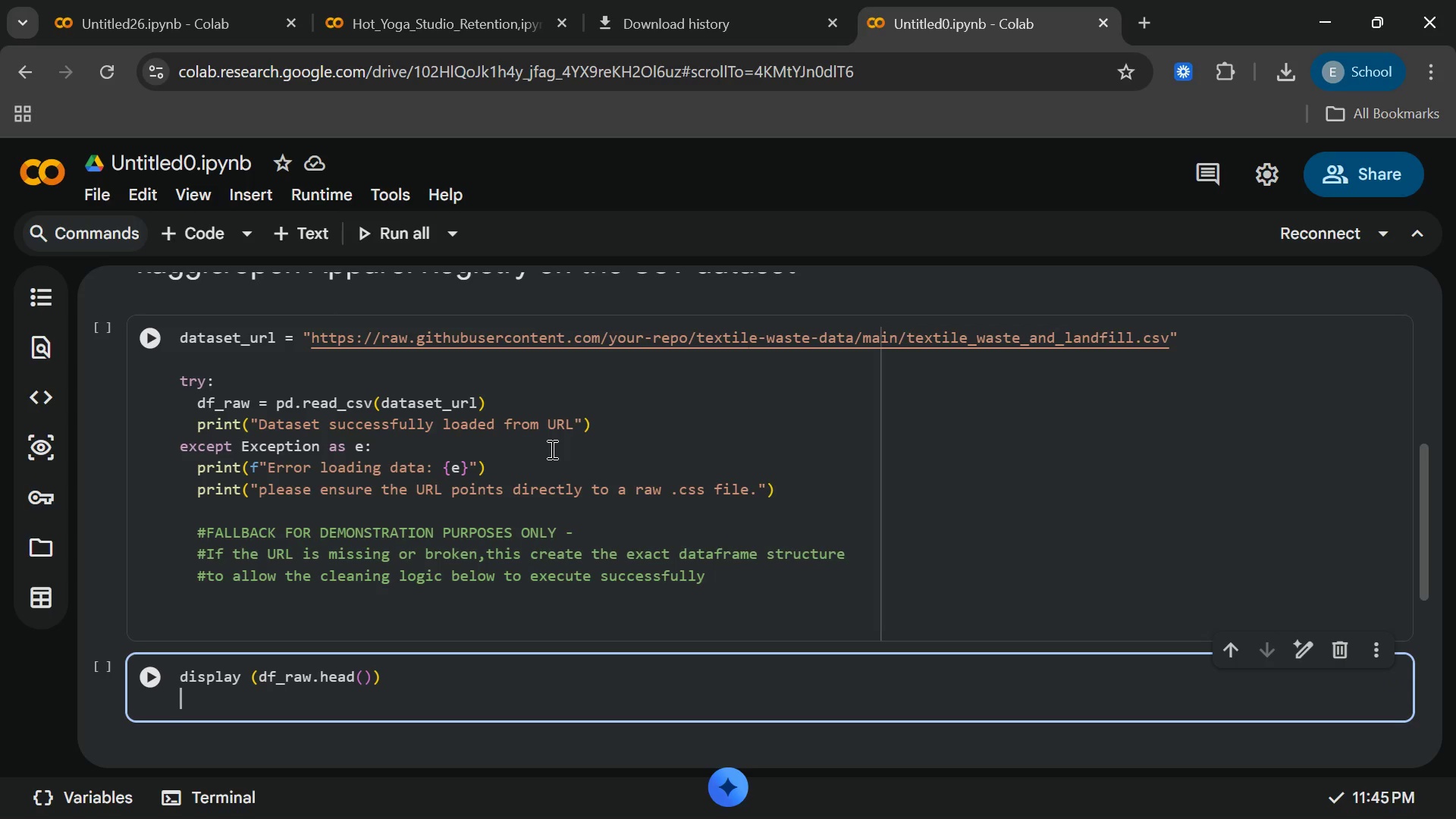 
key(Enter)
 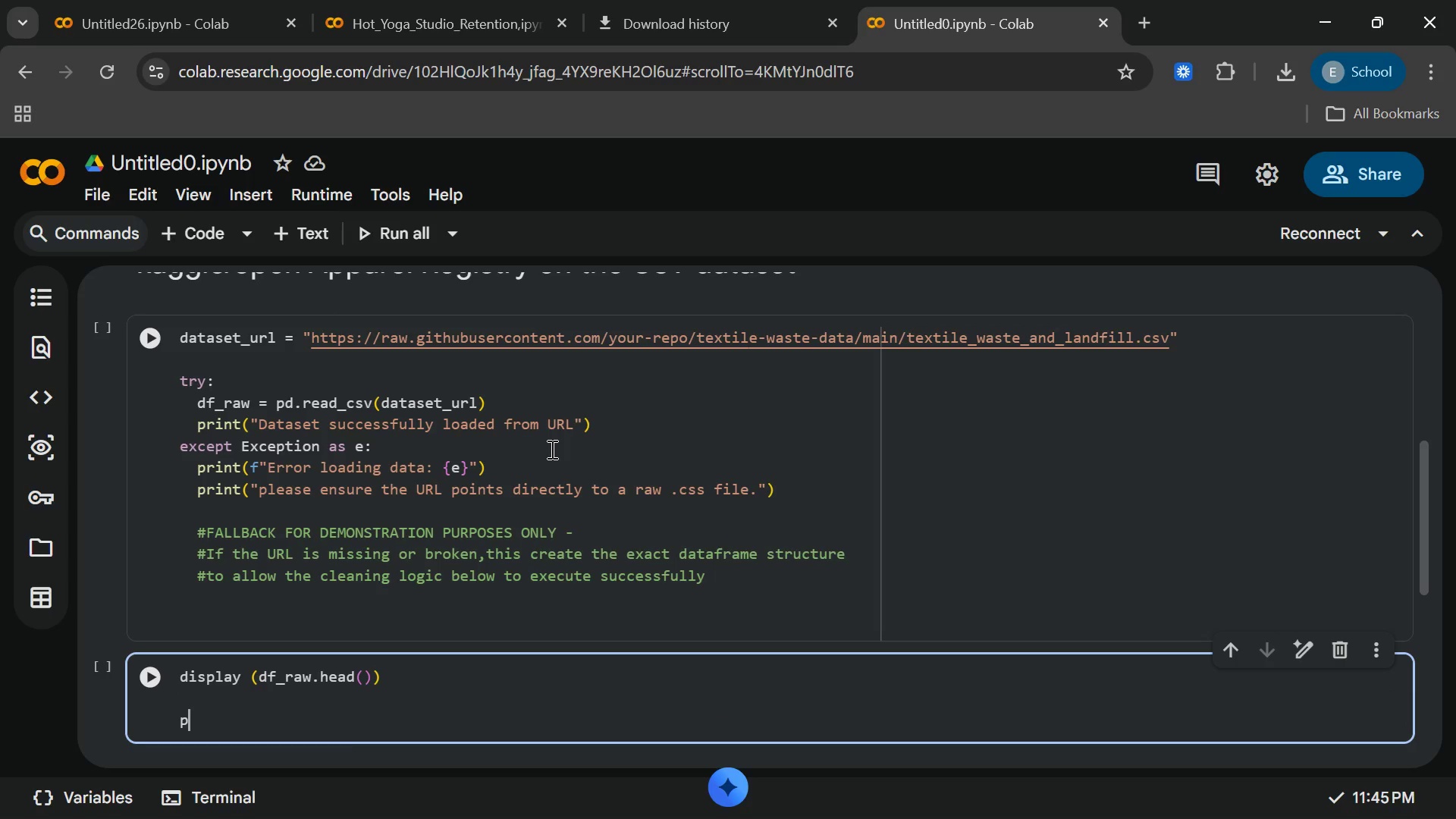 
type(print)
 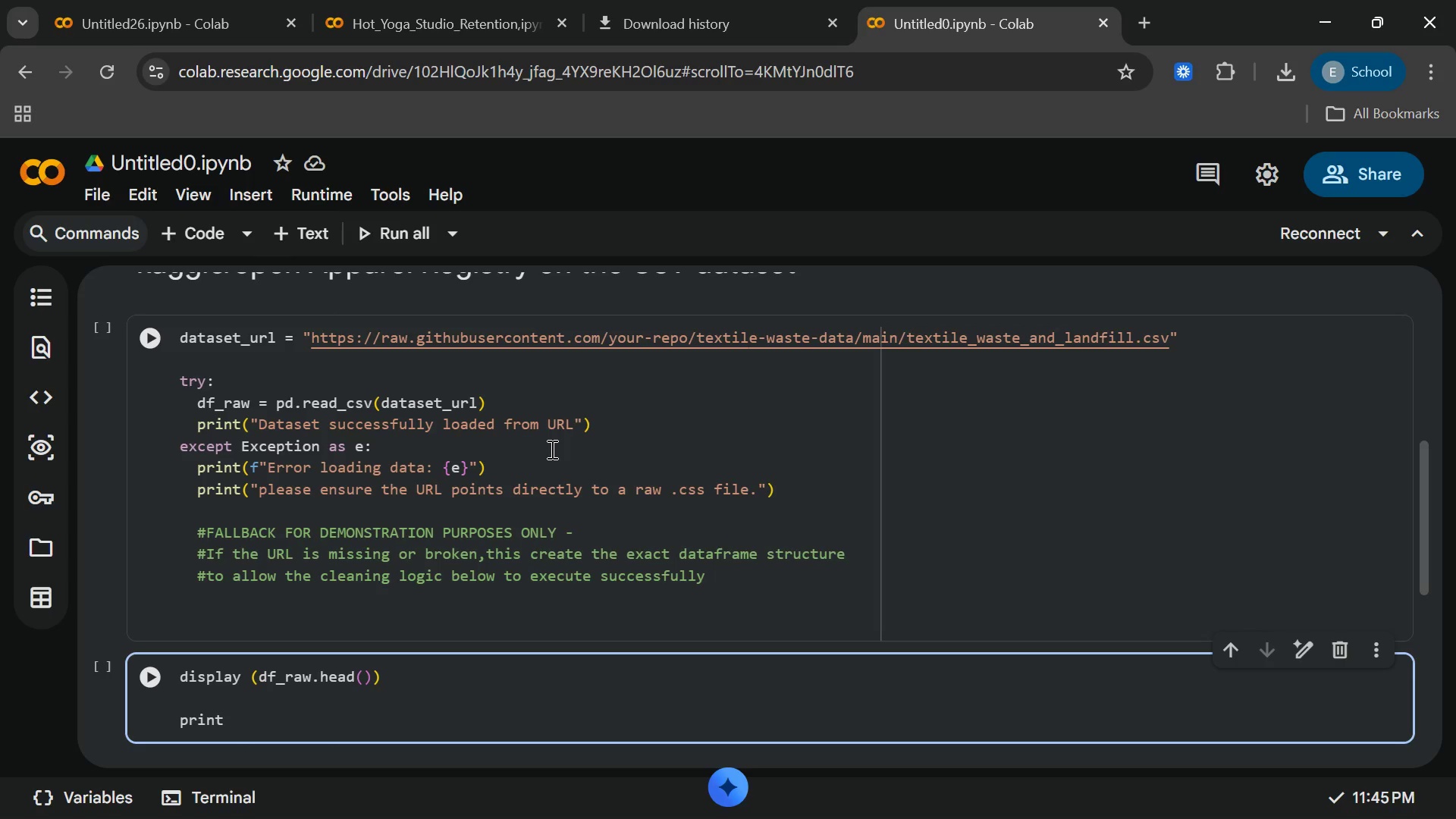 
key(Shift+9)
 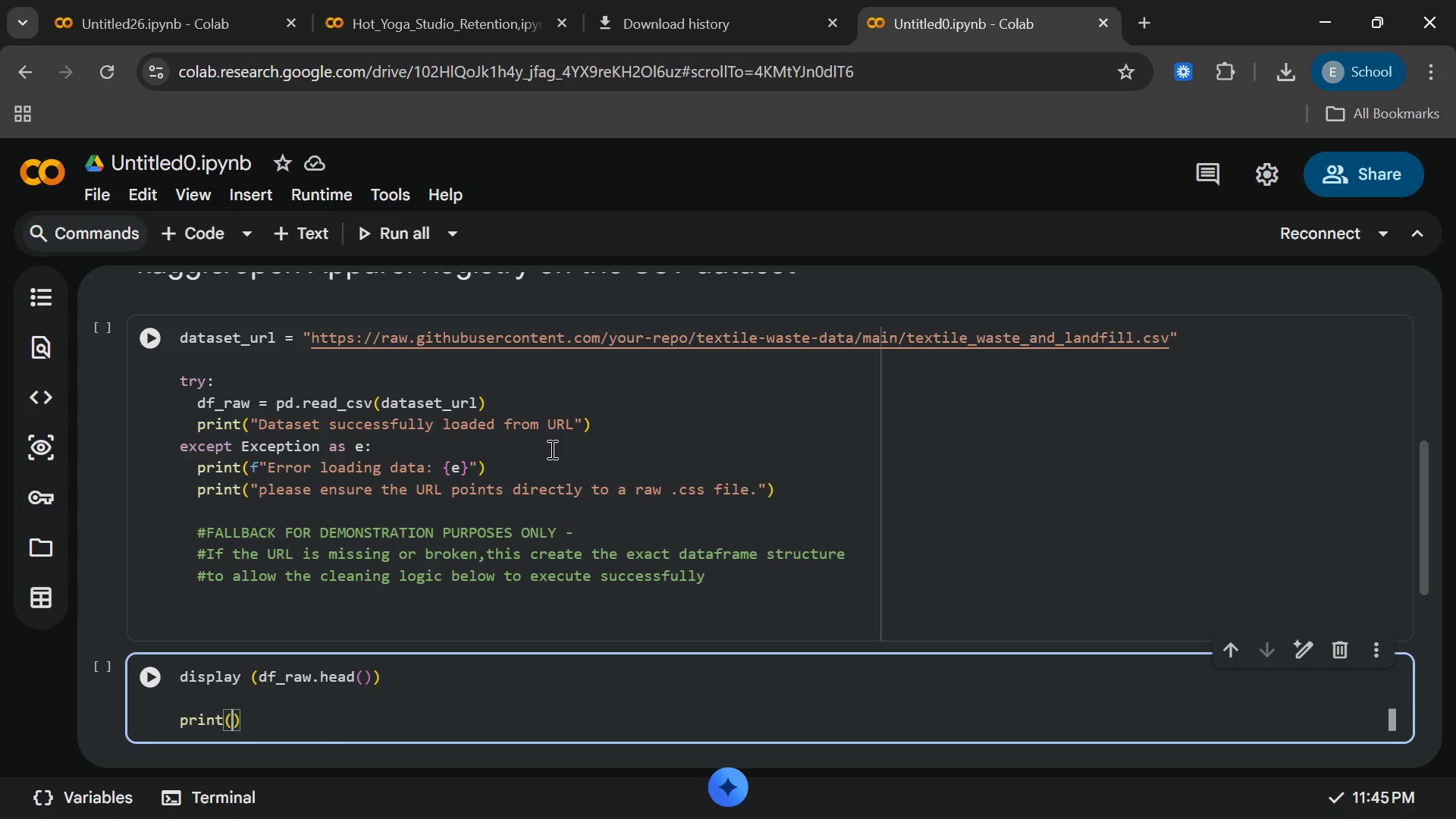 
key(Shift+Quote)
 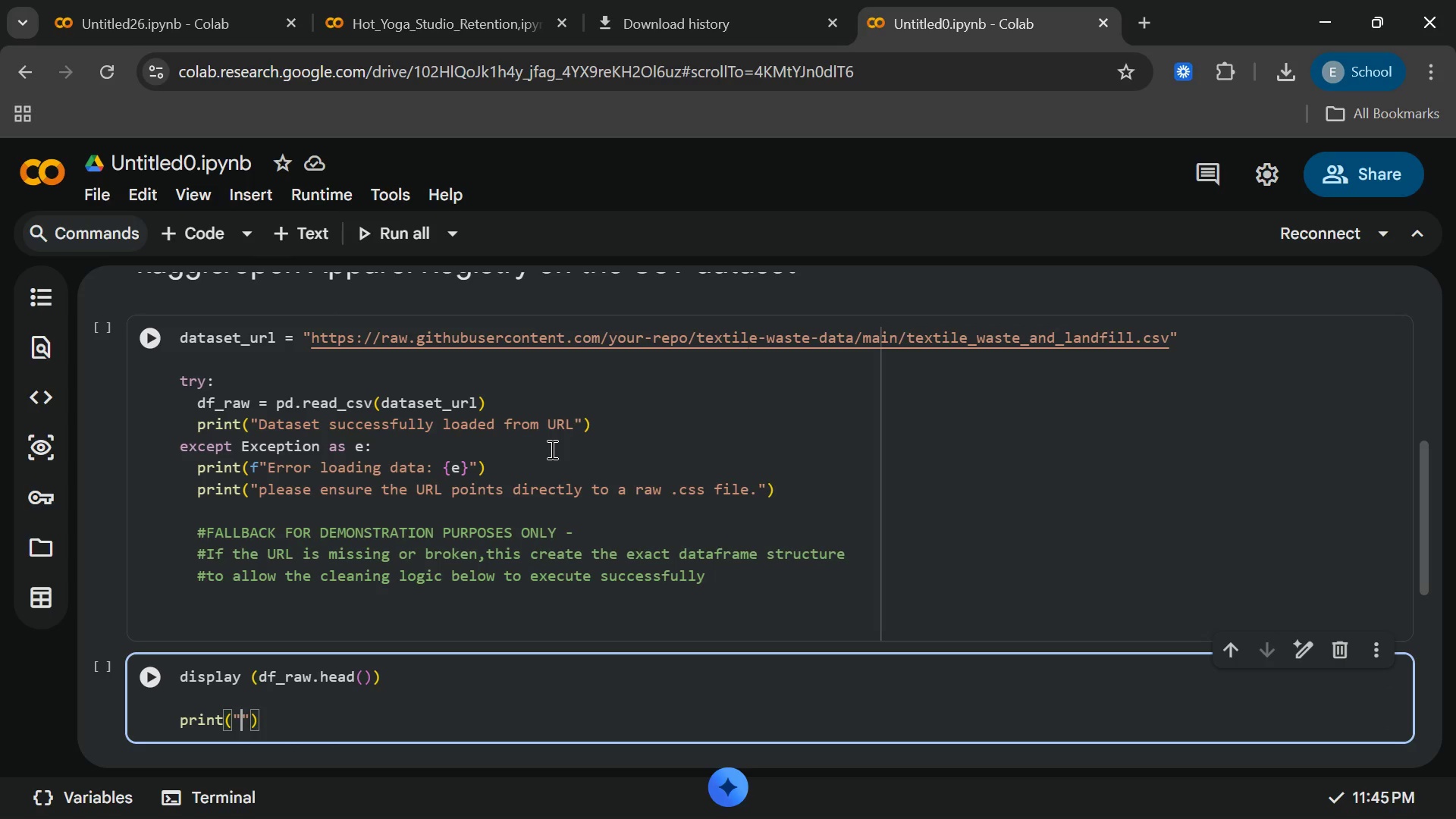 
key(Backslash)
 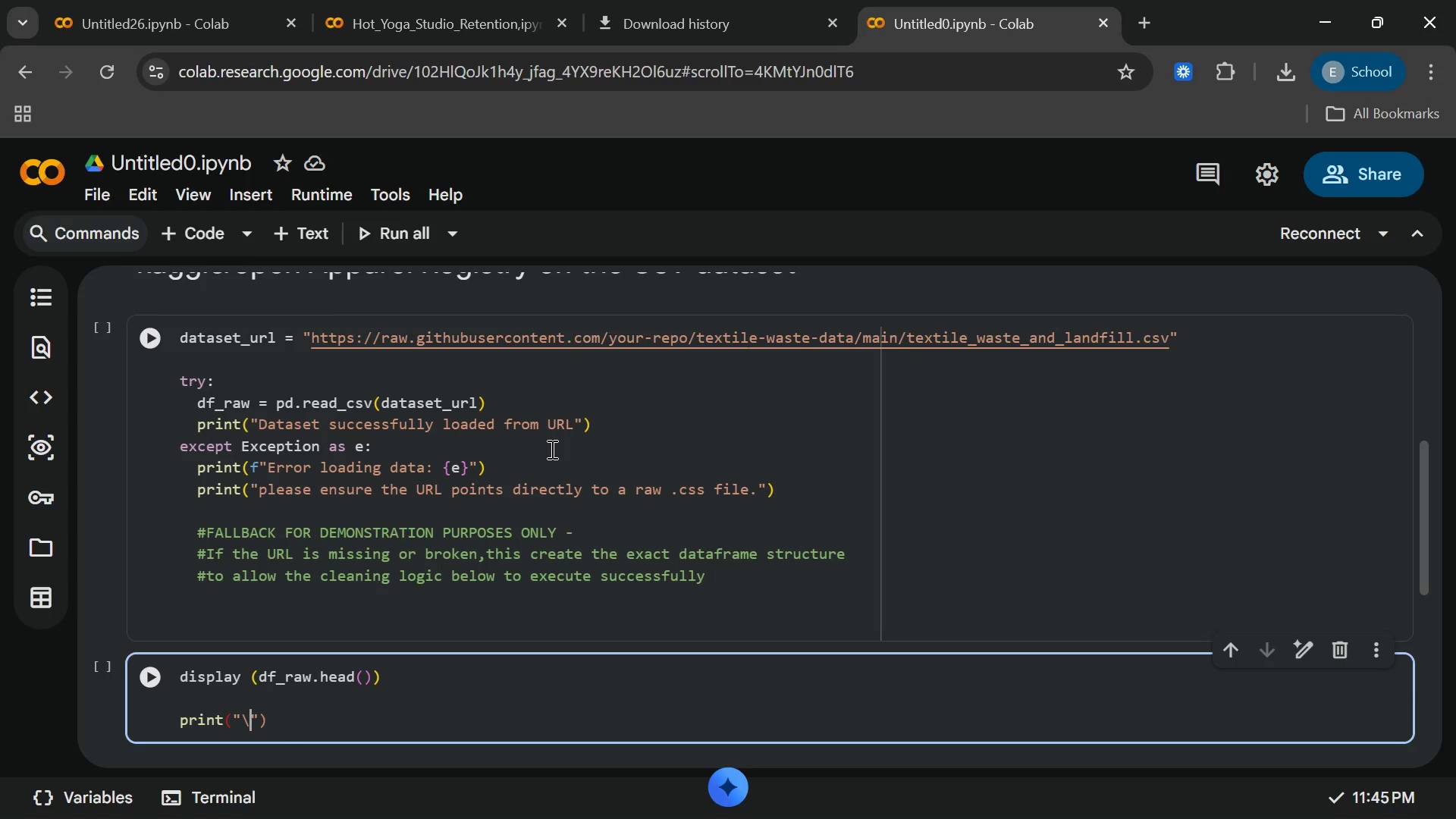 
key(N)
 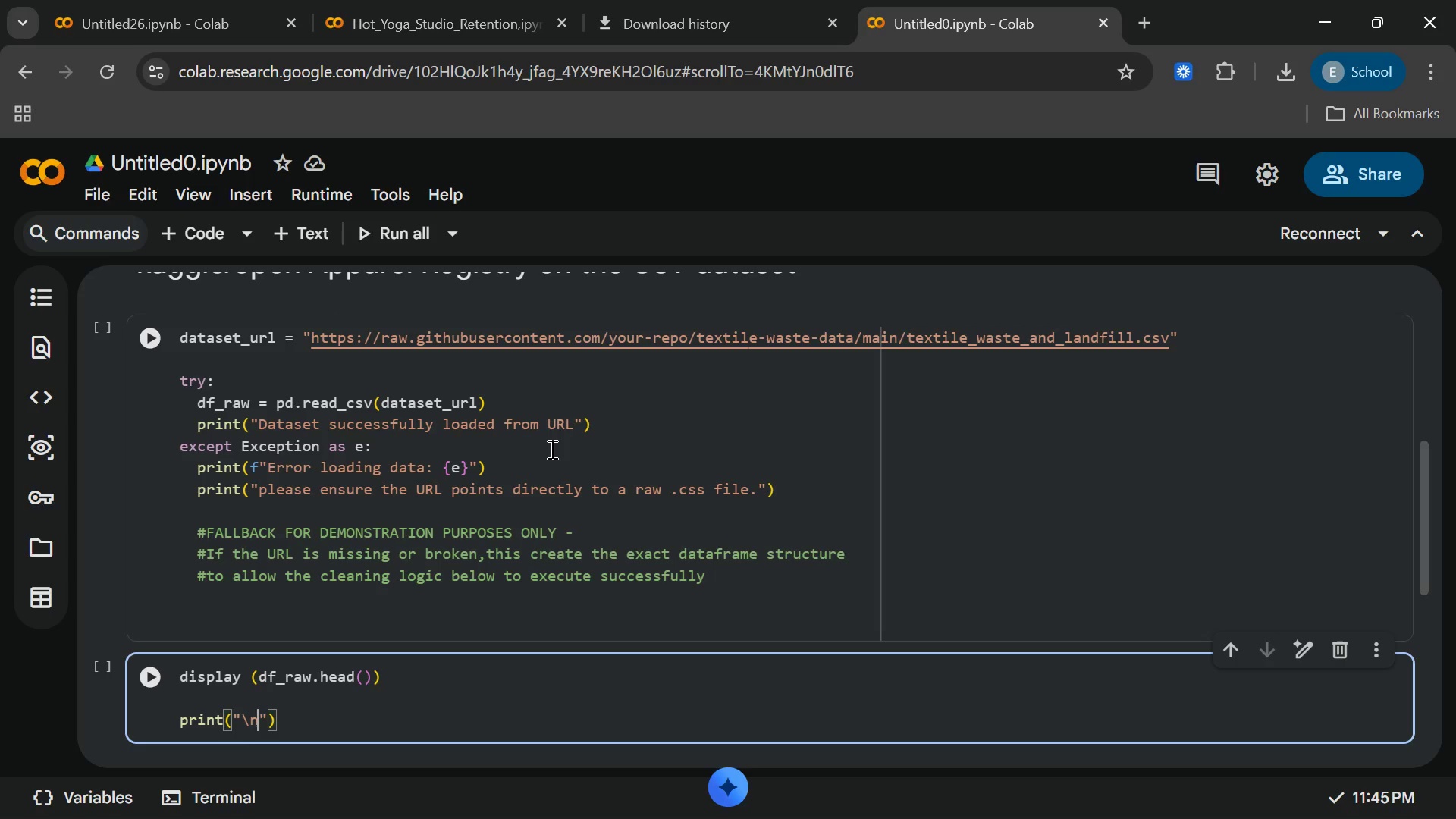 
type( Data information)
 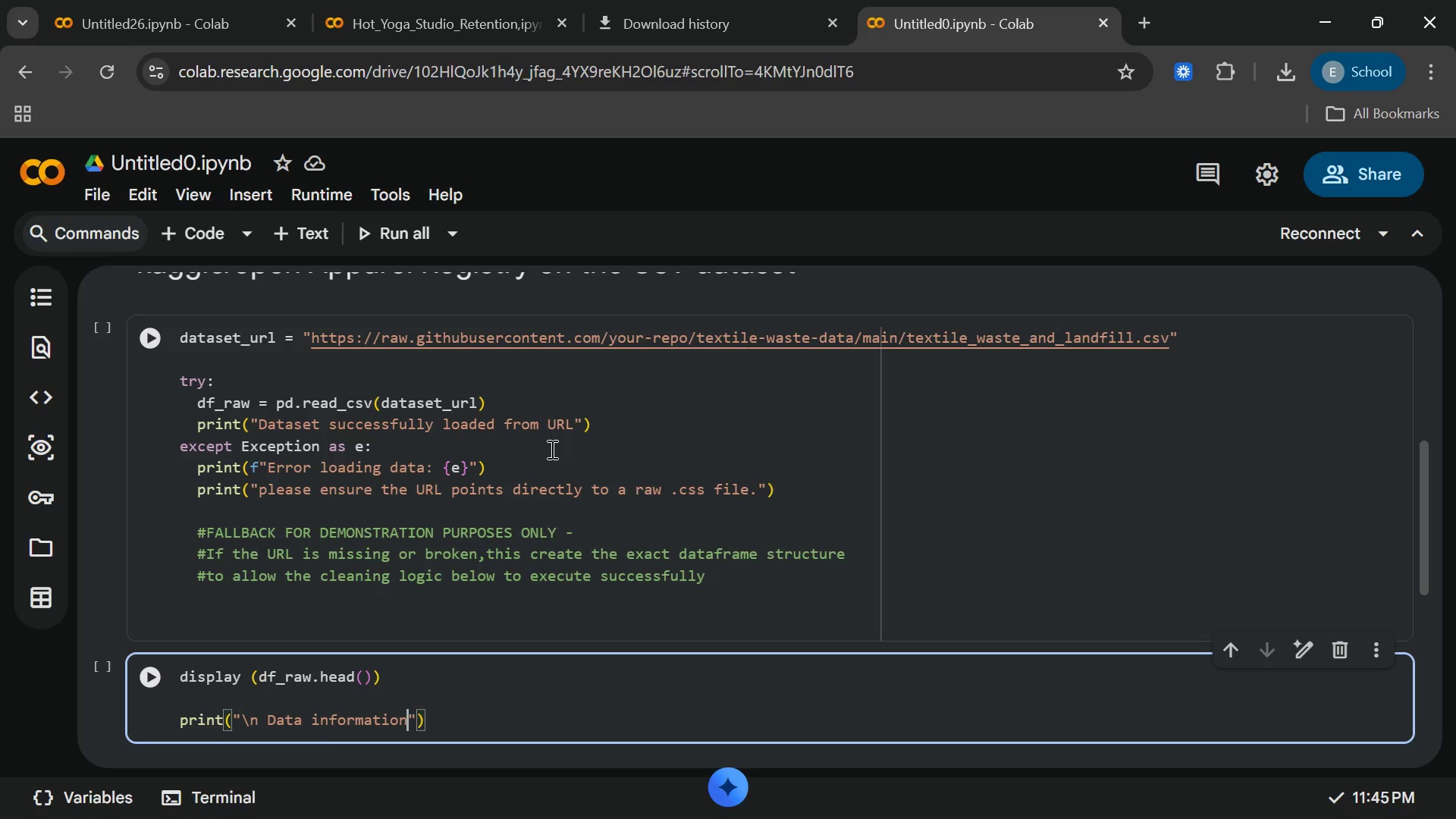 
wait(6.81)
 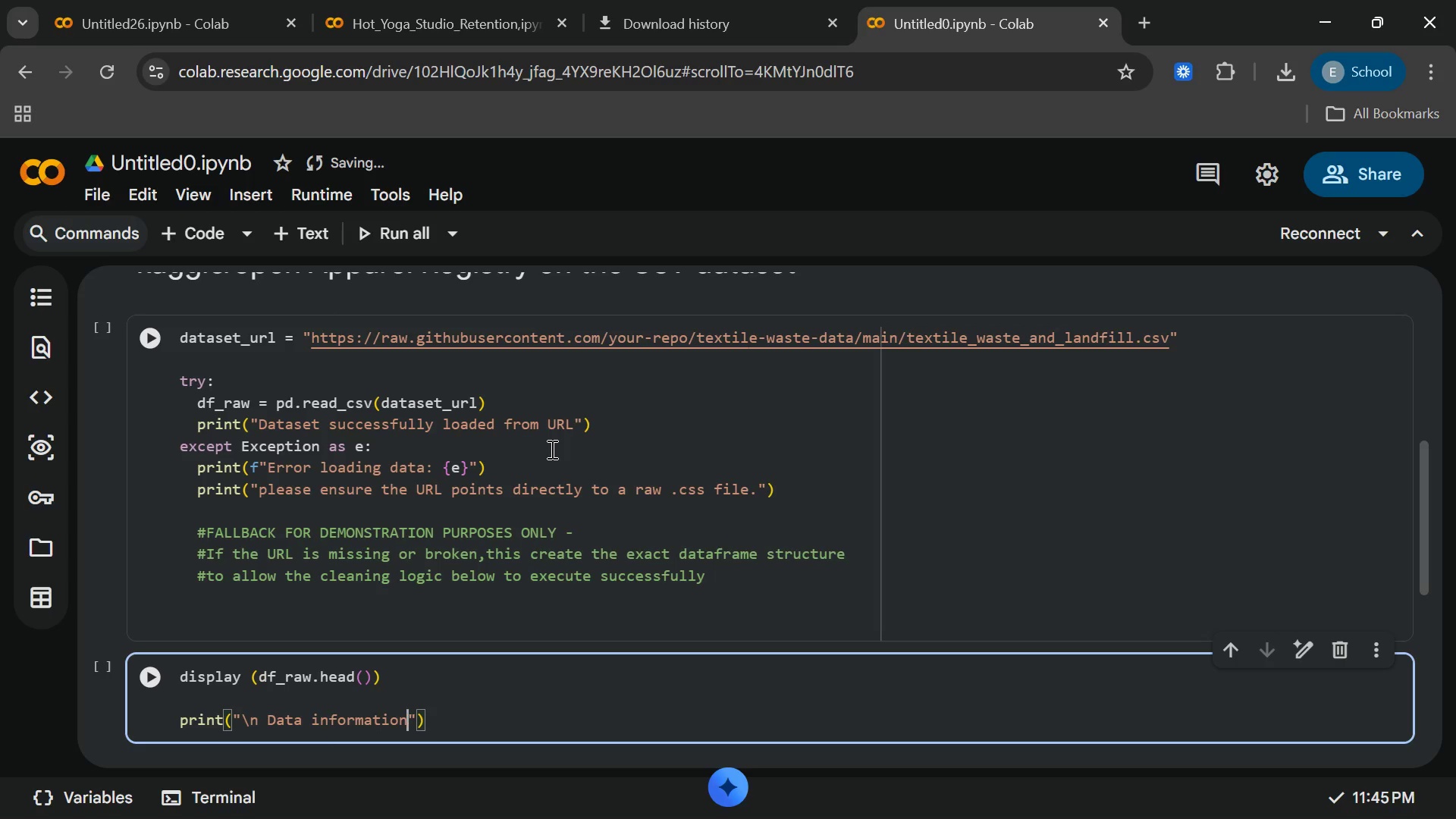 
left_click([441, 712])
 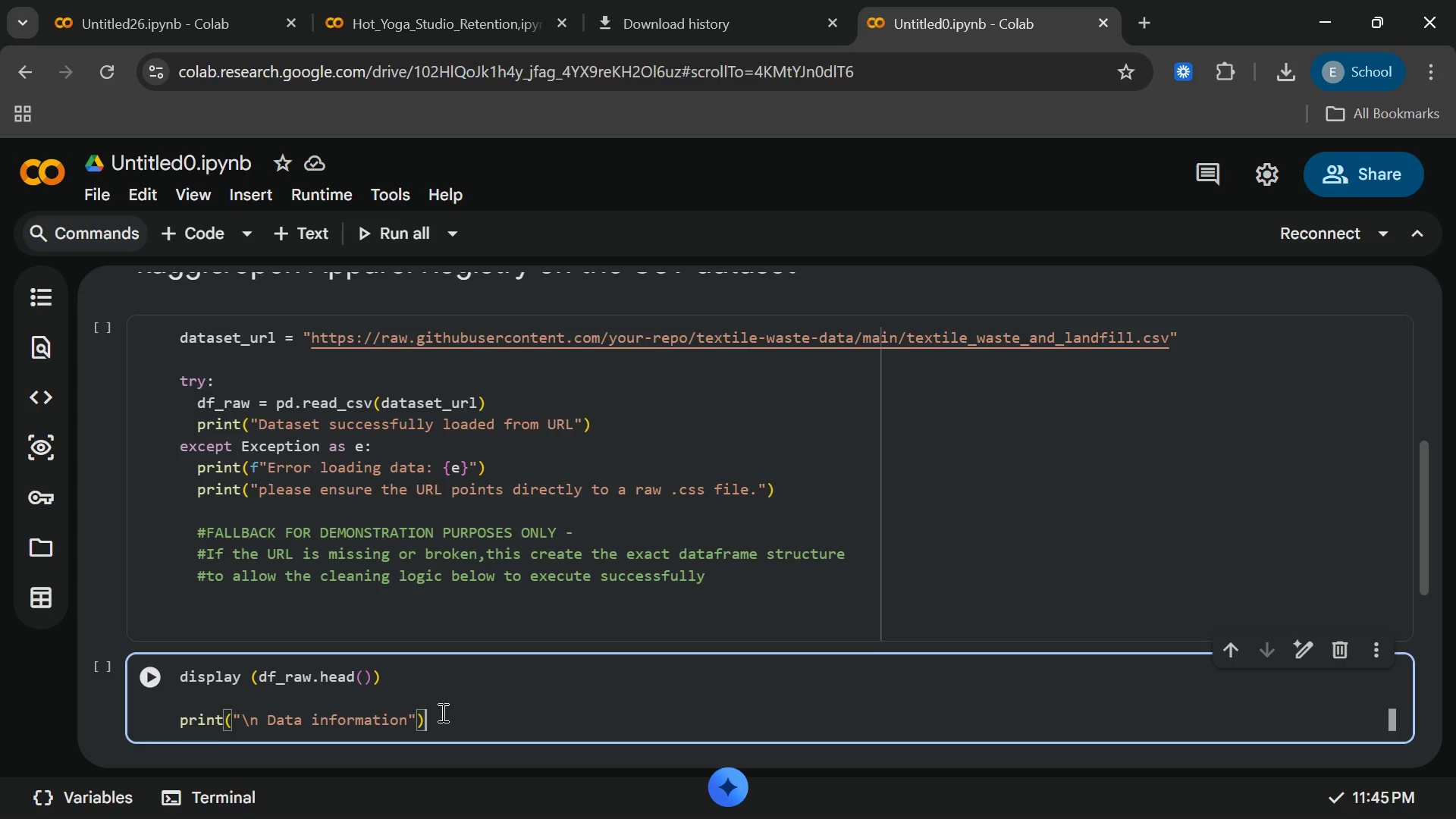 
key(Enter)
 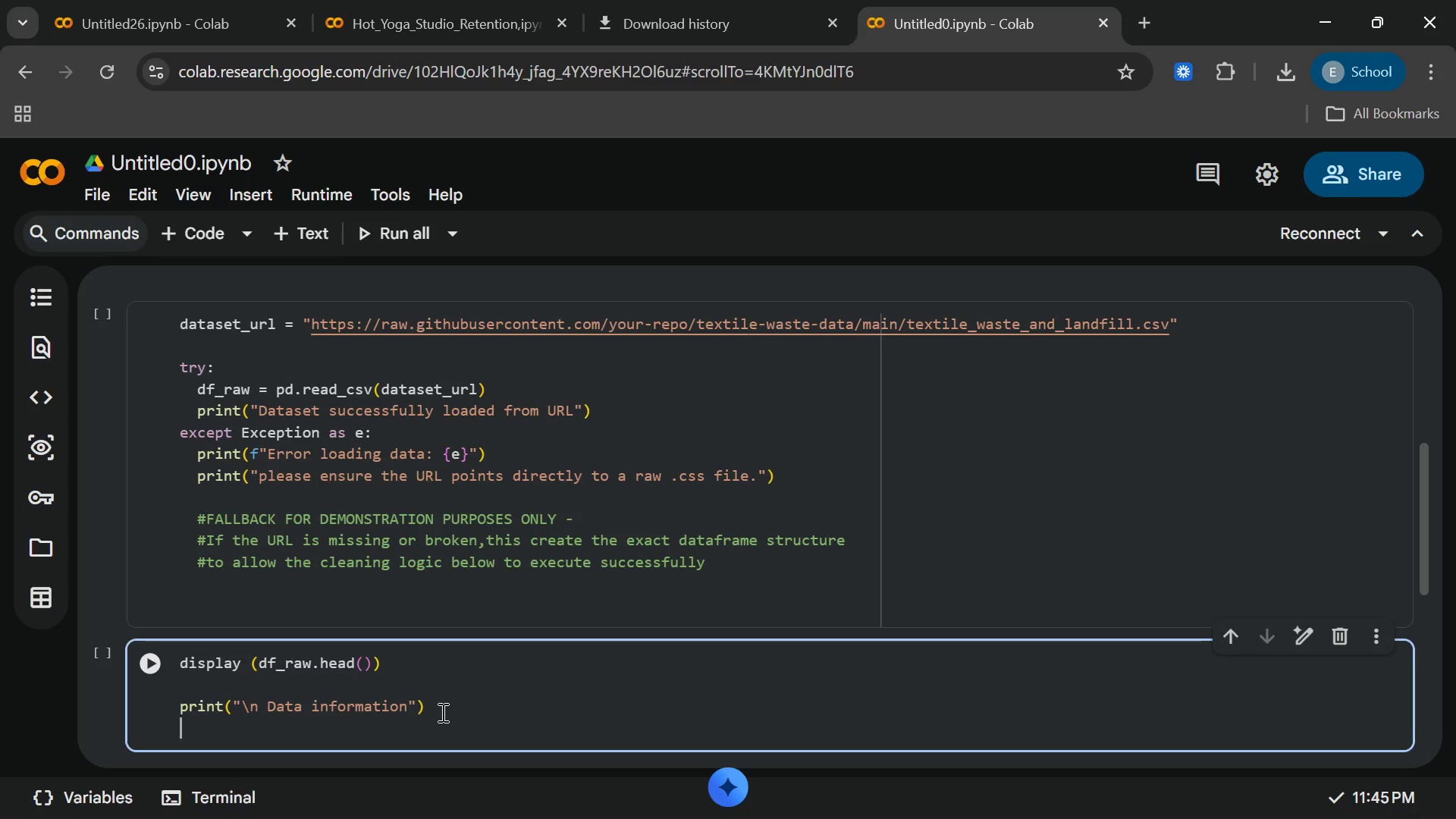 
type(display)
 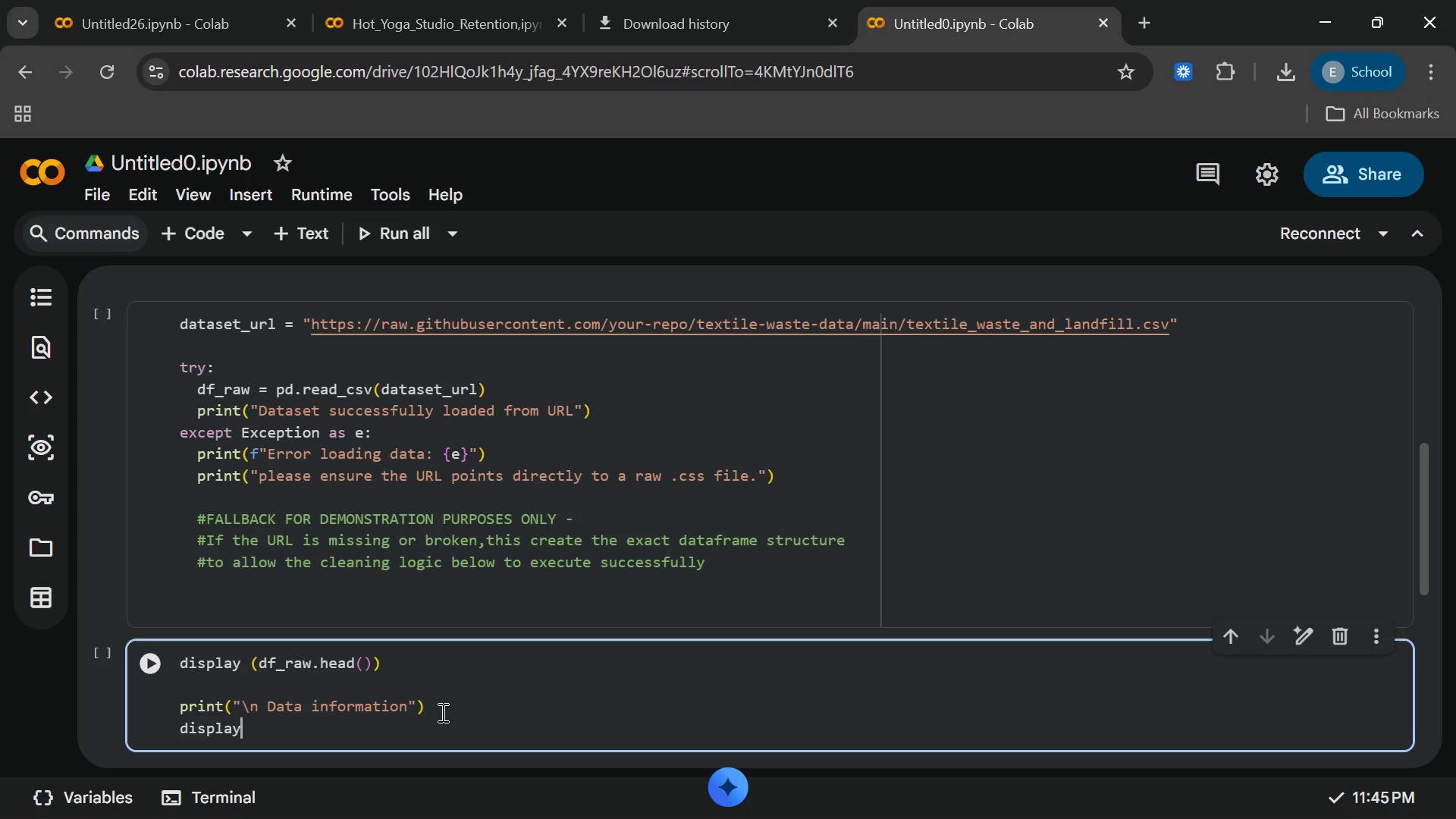 
wait(6.08)
 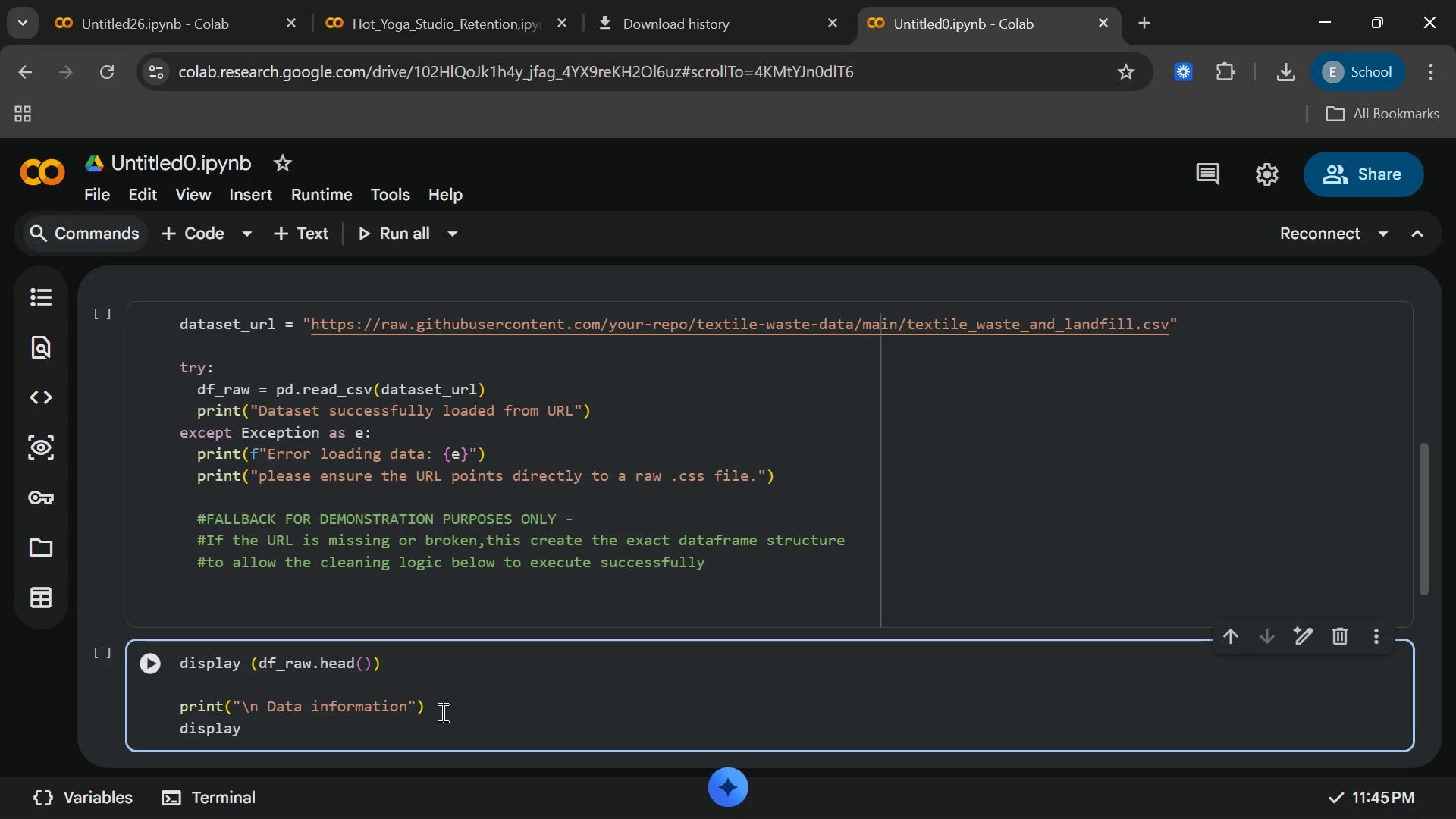 
type((df_raw.info)
 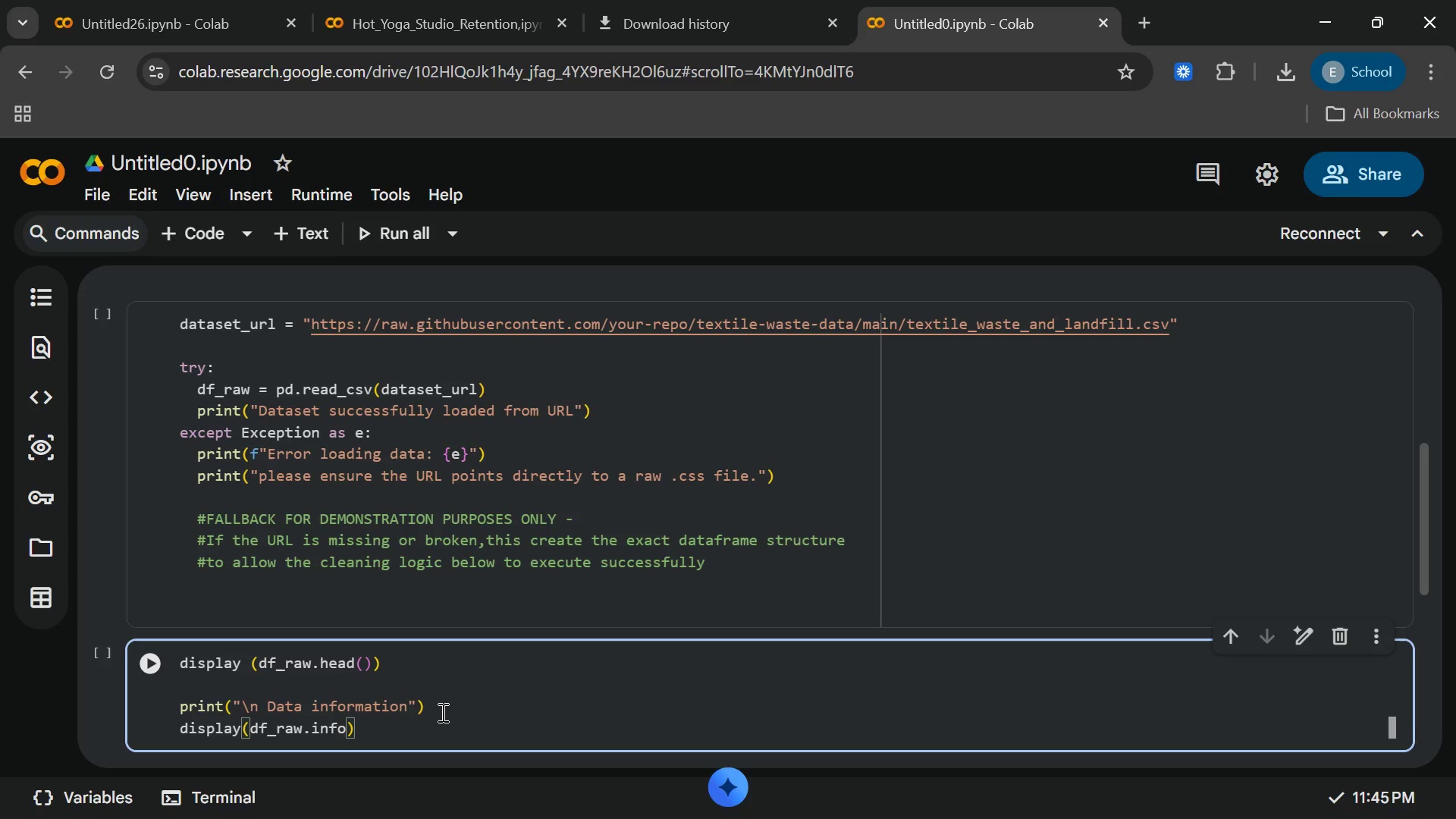 
key(Shift+9)
 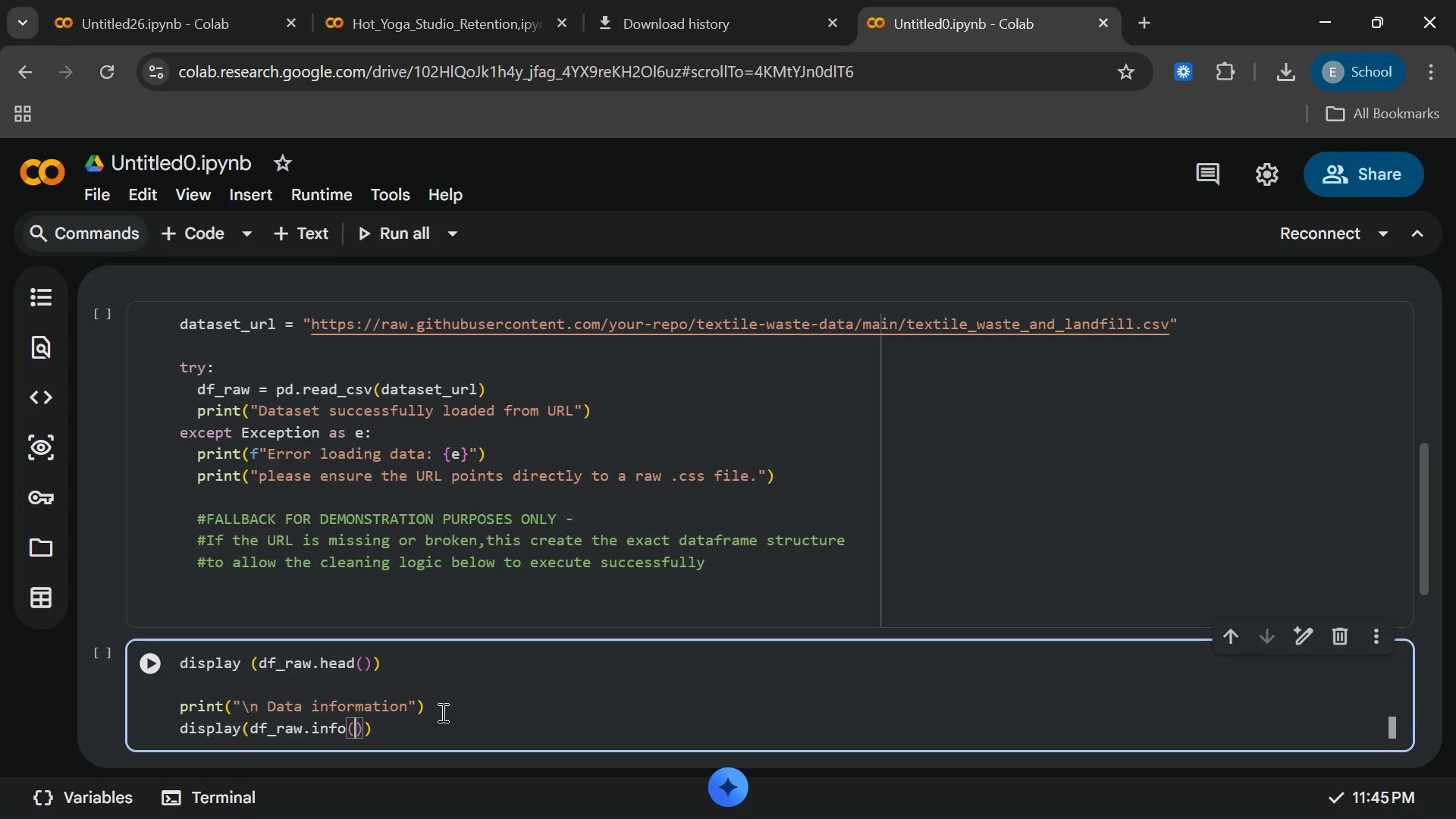 
key(ArrowRight)
 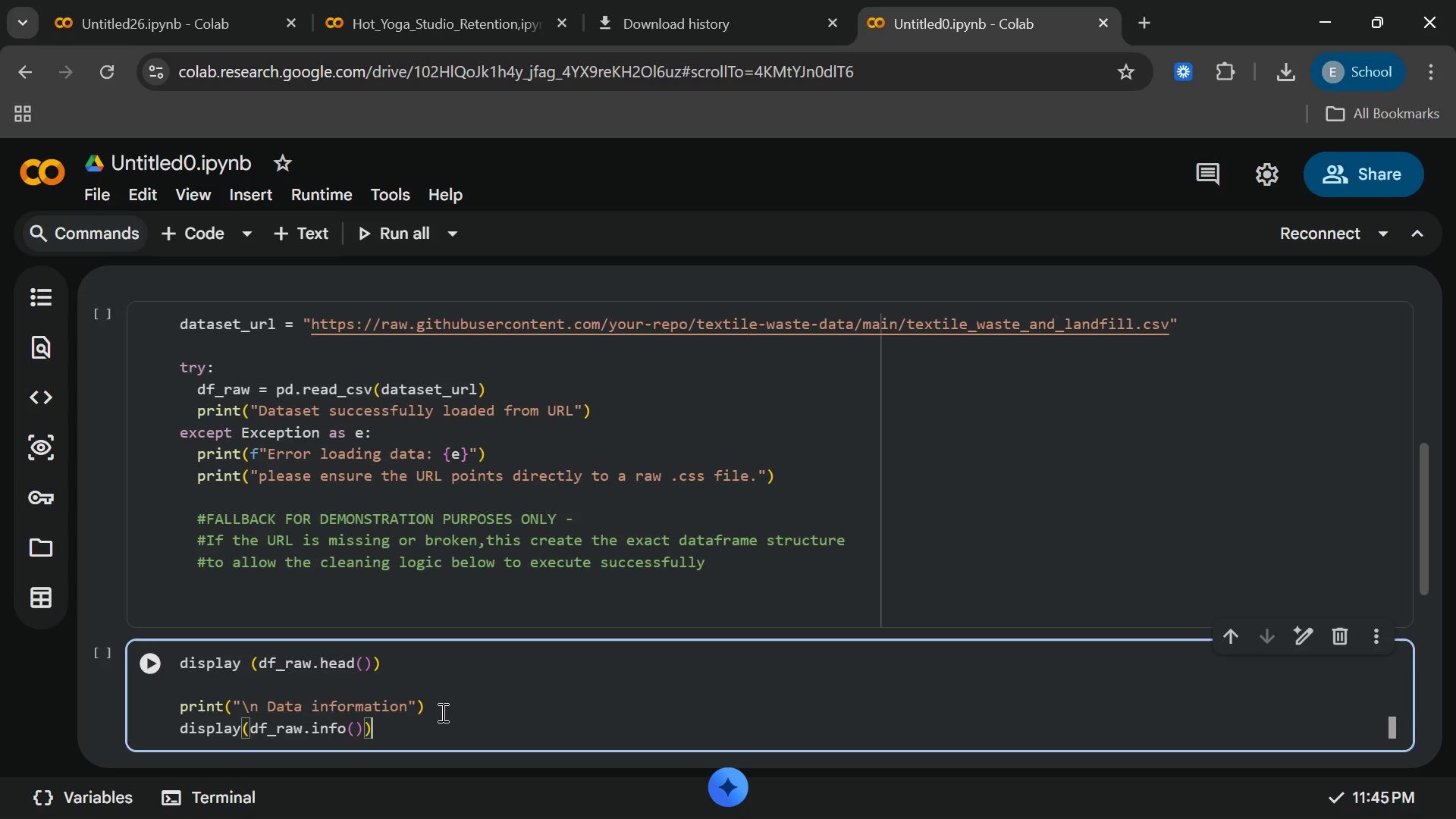 
key(ArrowRight)
 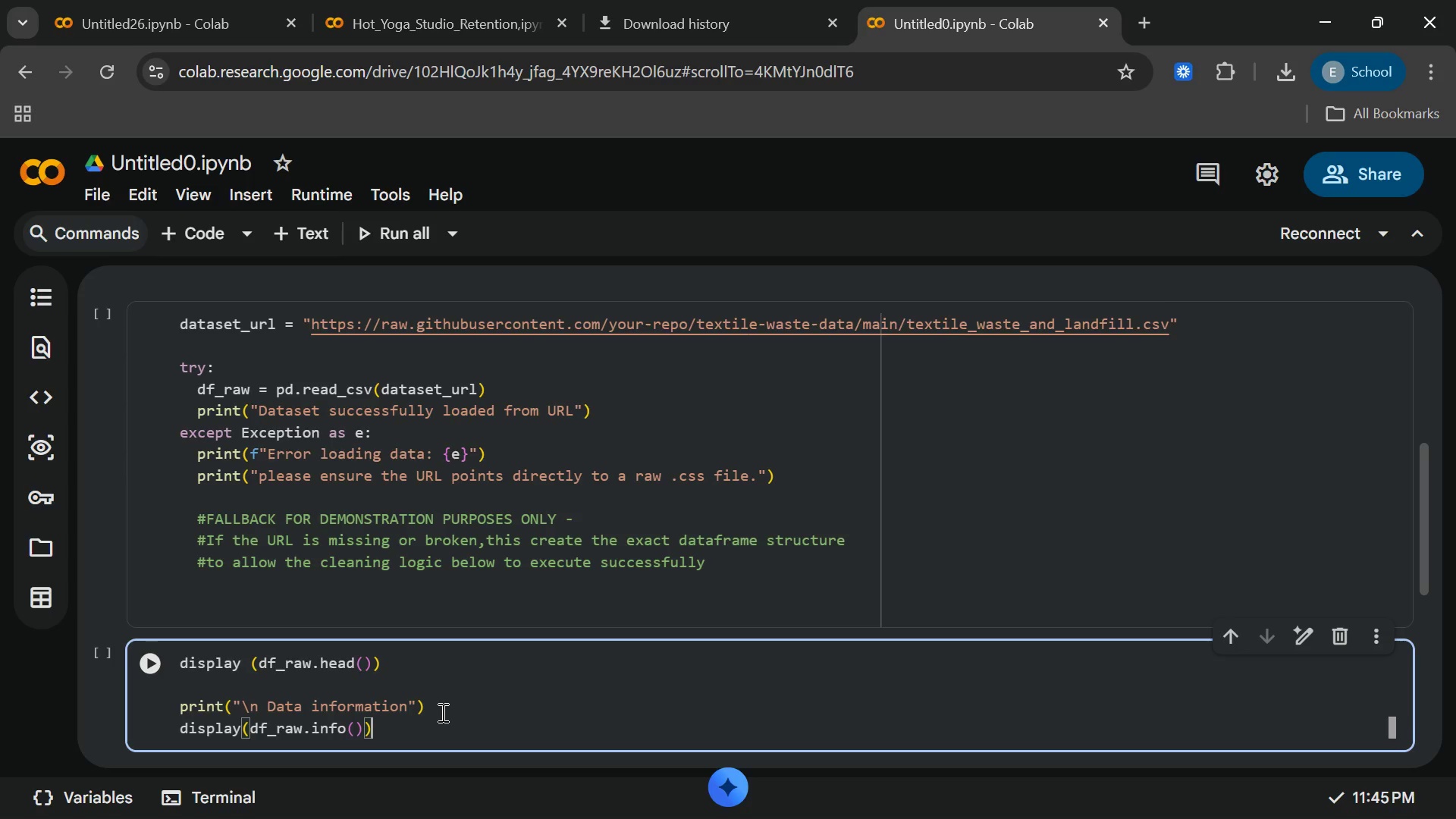 
key(Enter)
 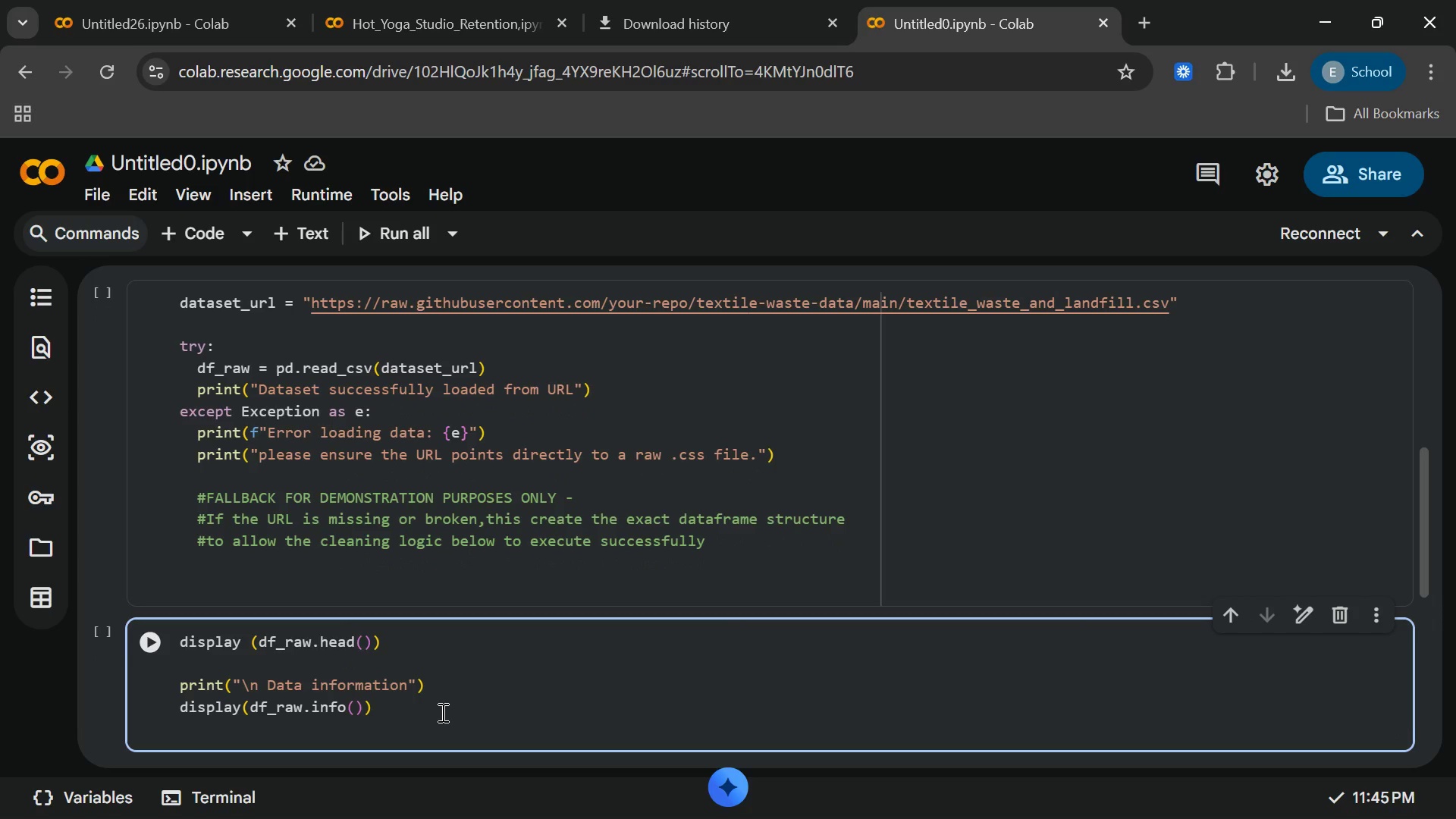 
wait(10.31)
 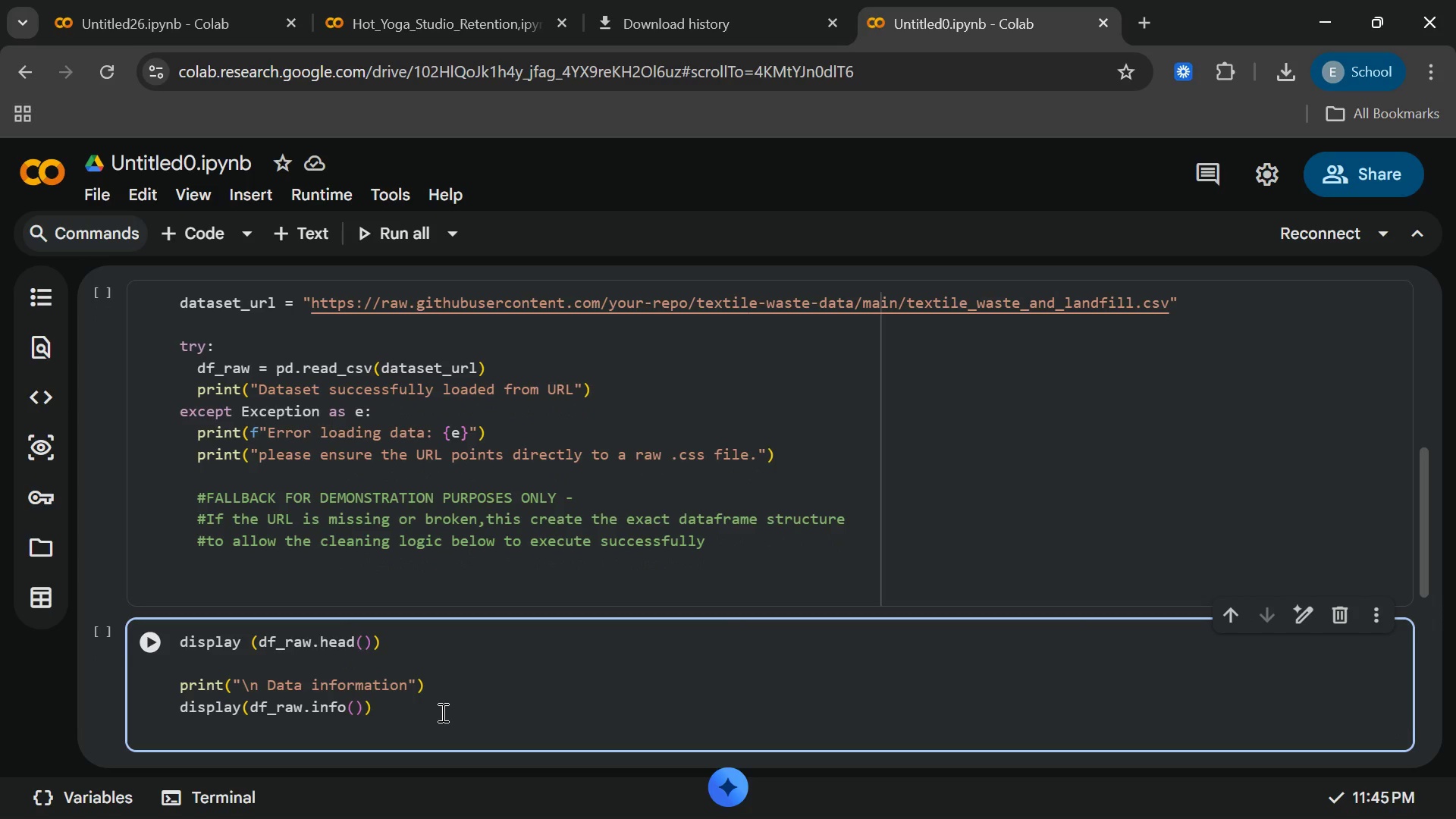 
key(Enter)
 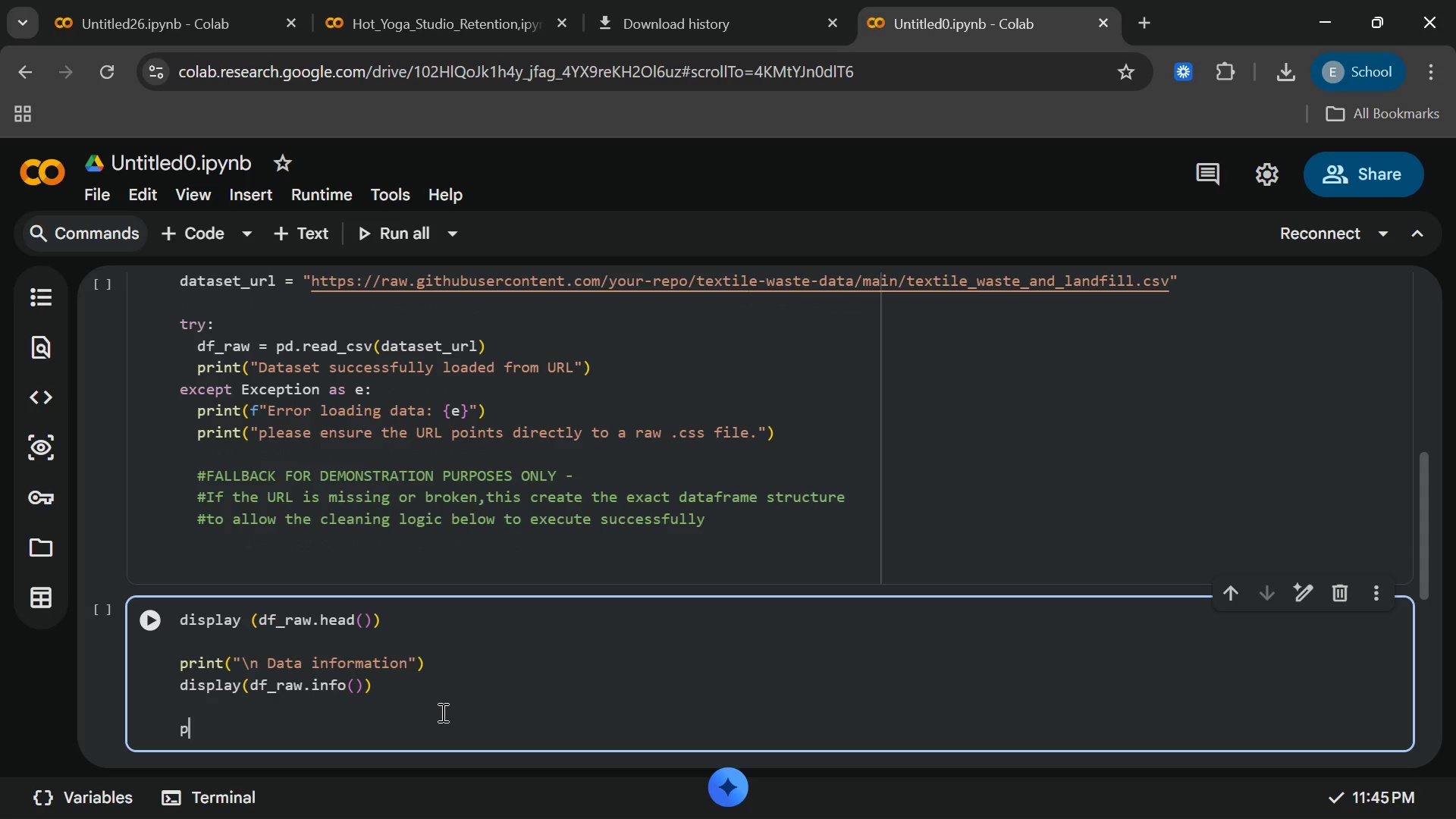 
type(print("\n)
 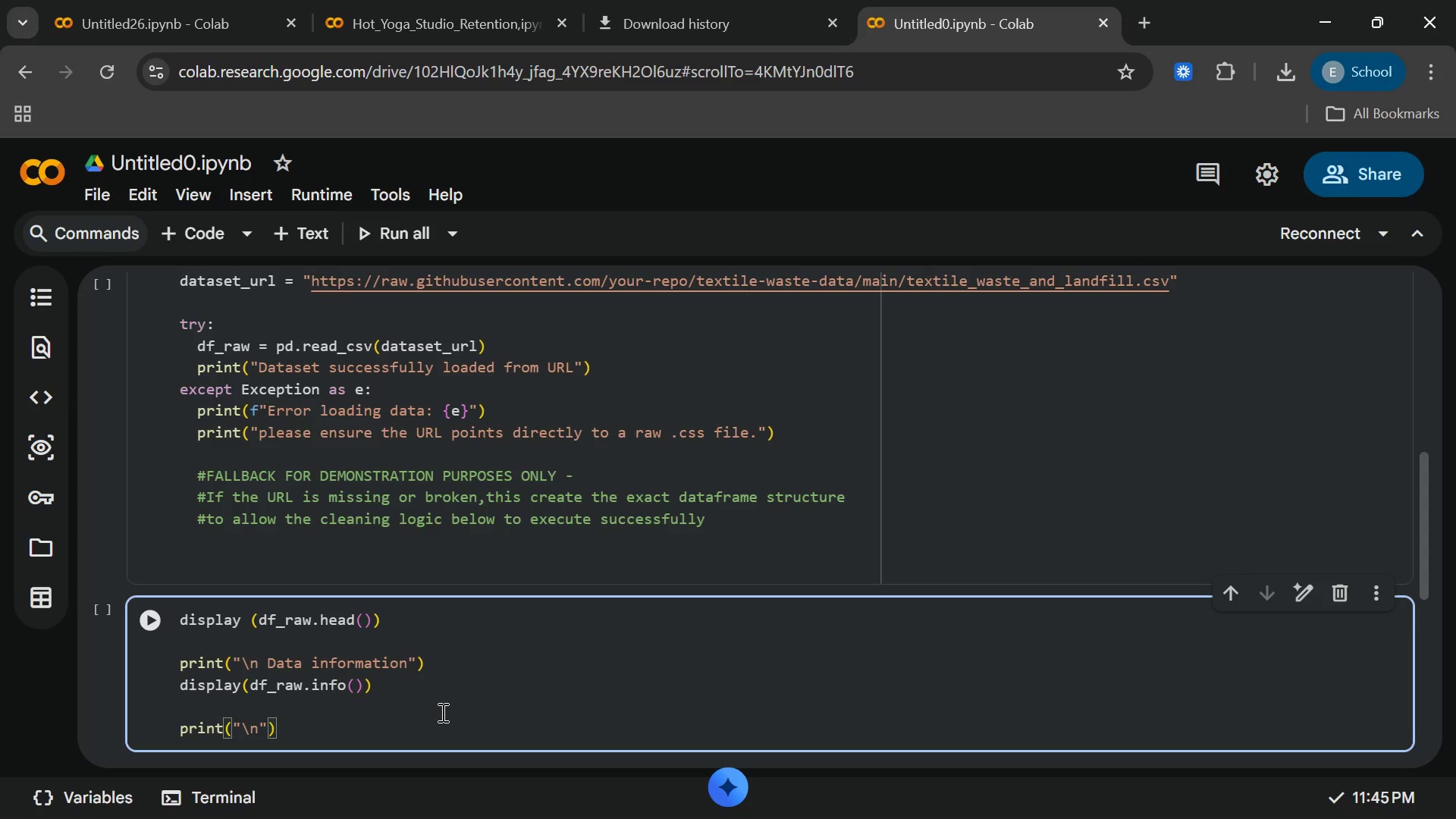 
type( missing)
key(Backspace)
key(Backspace)
key(Backspace)
key(Backspace)
key(Backspace)
key(Backspace)
key(Backspace)
type(MIss)
key(Backspace)
key(Backspace)
key(Backspace)
type(issing)
 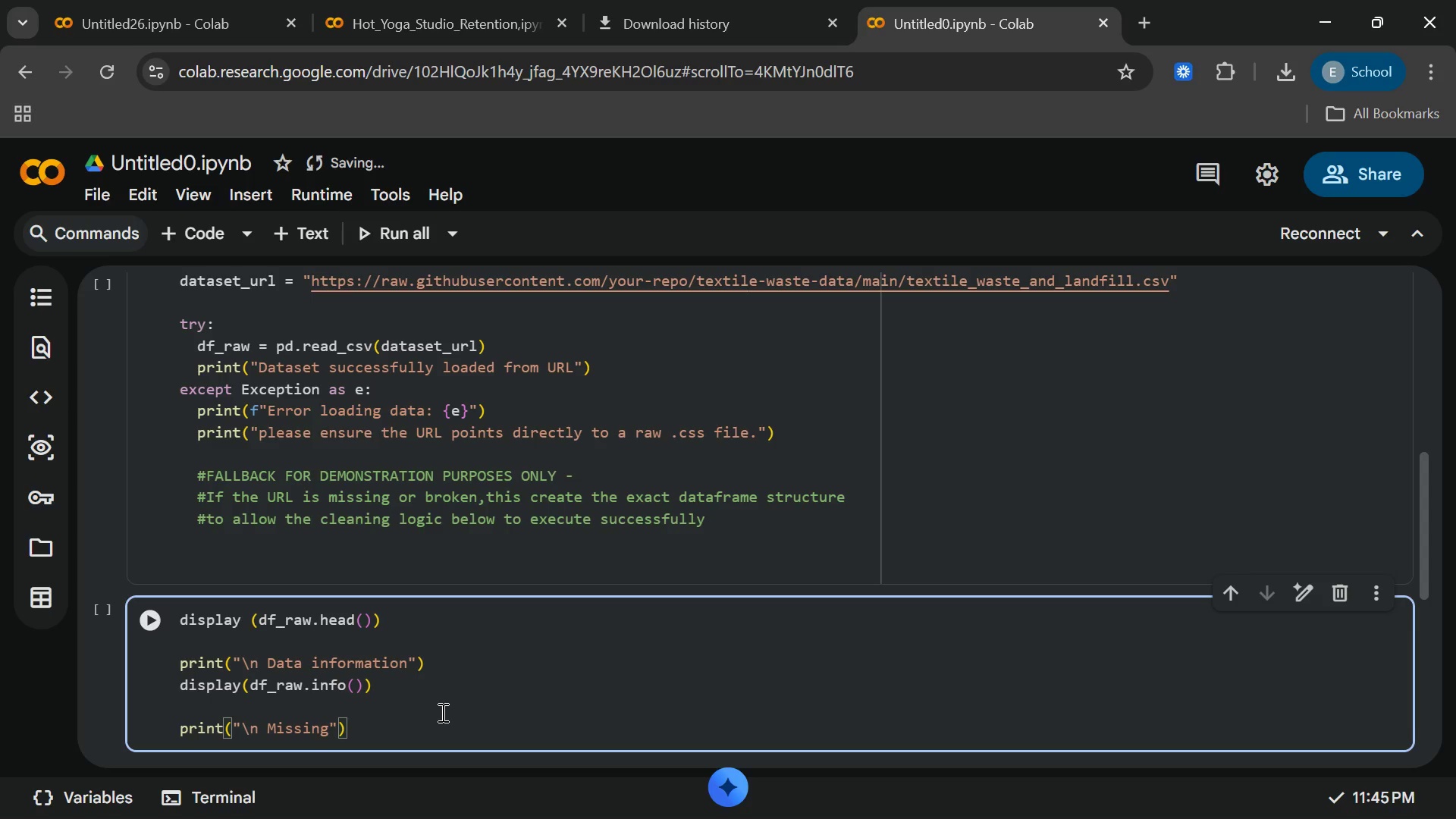 
type( Values)
 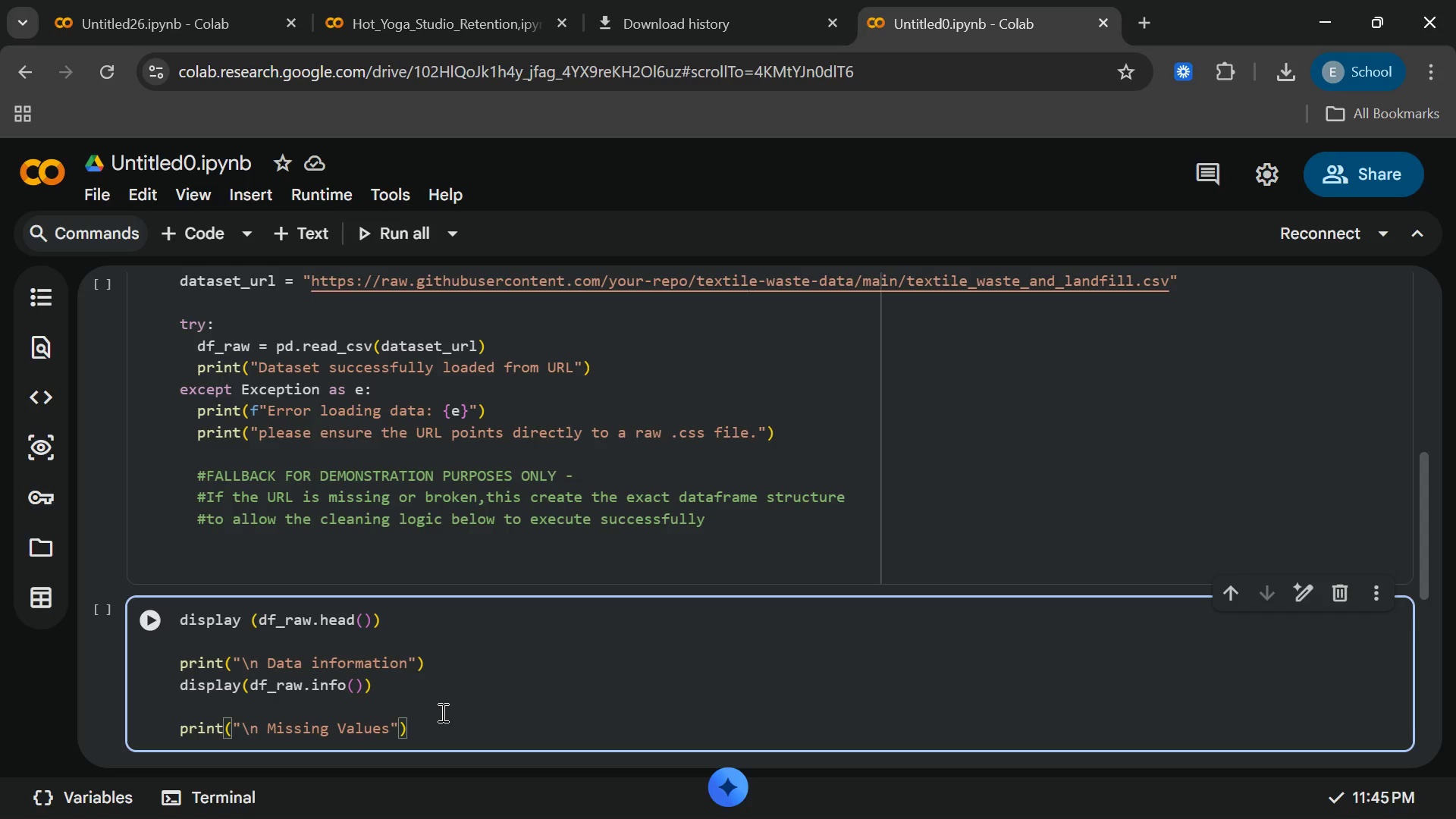 
type( count)
 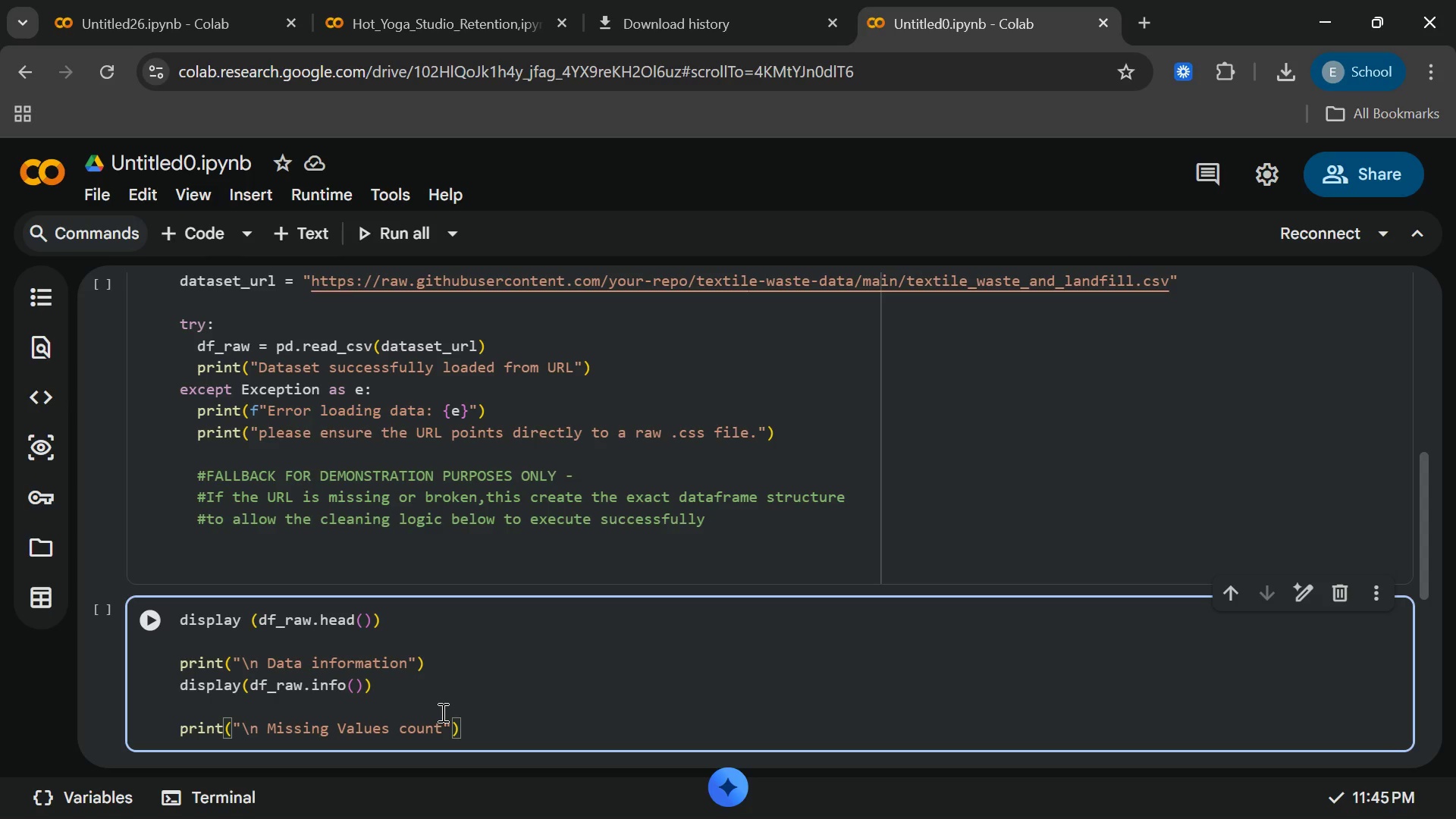 
key(ArrowUp)
 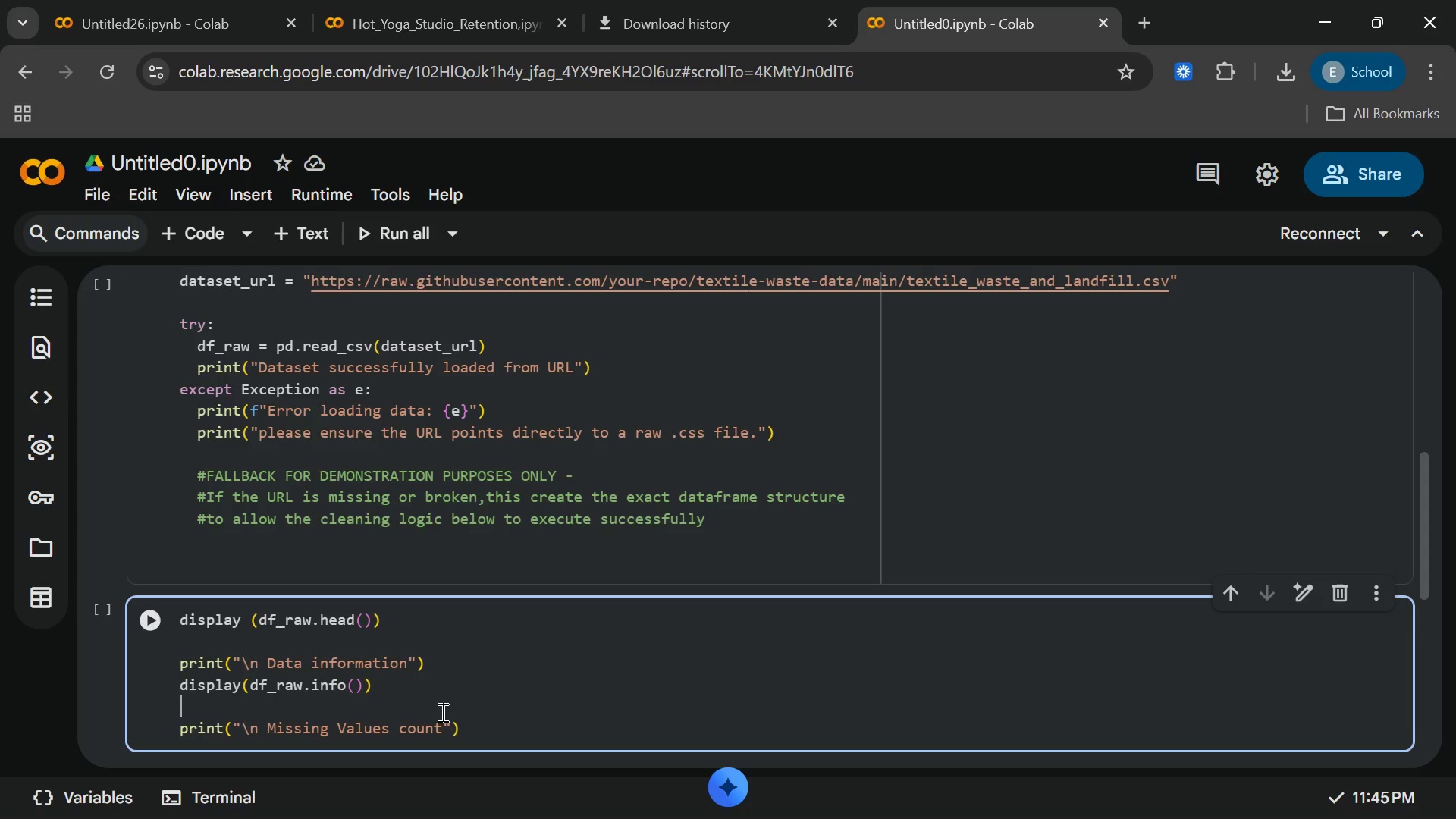 
key(ArrowDown)
 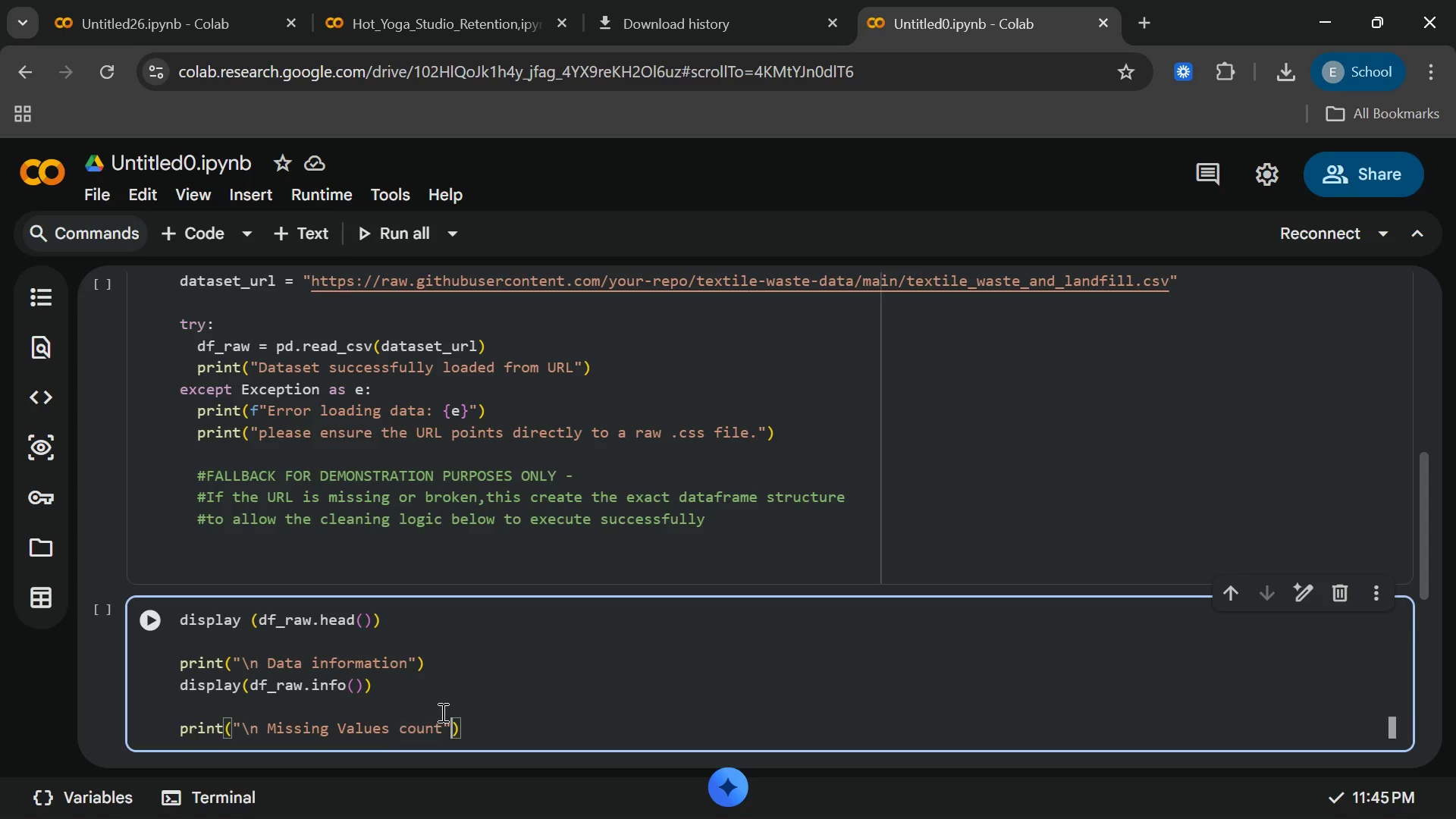 
key(ArrowRight)
 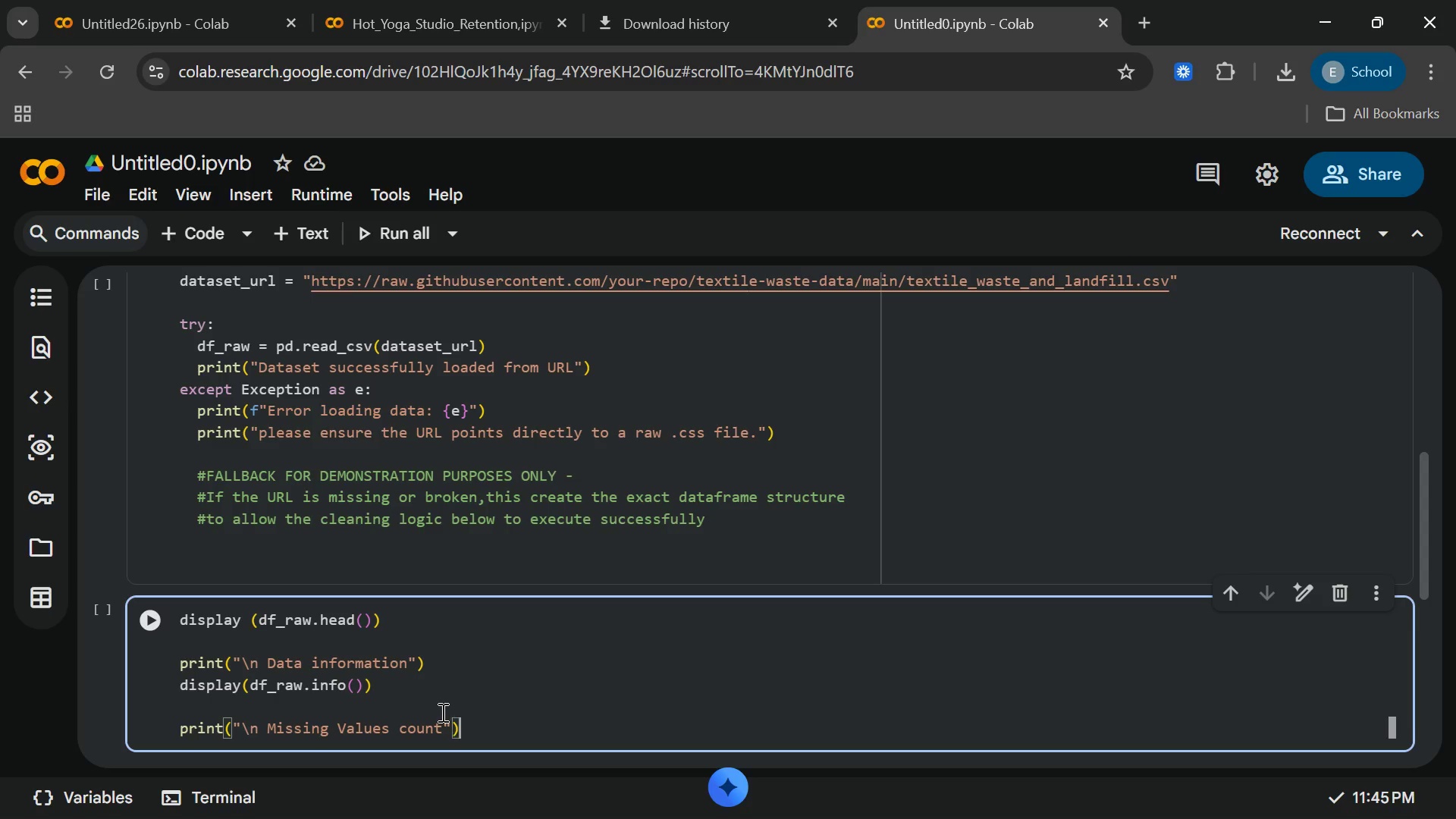 
key(ArrowRight)
 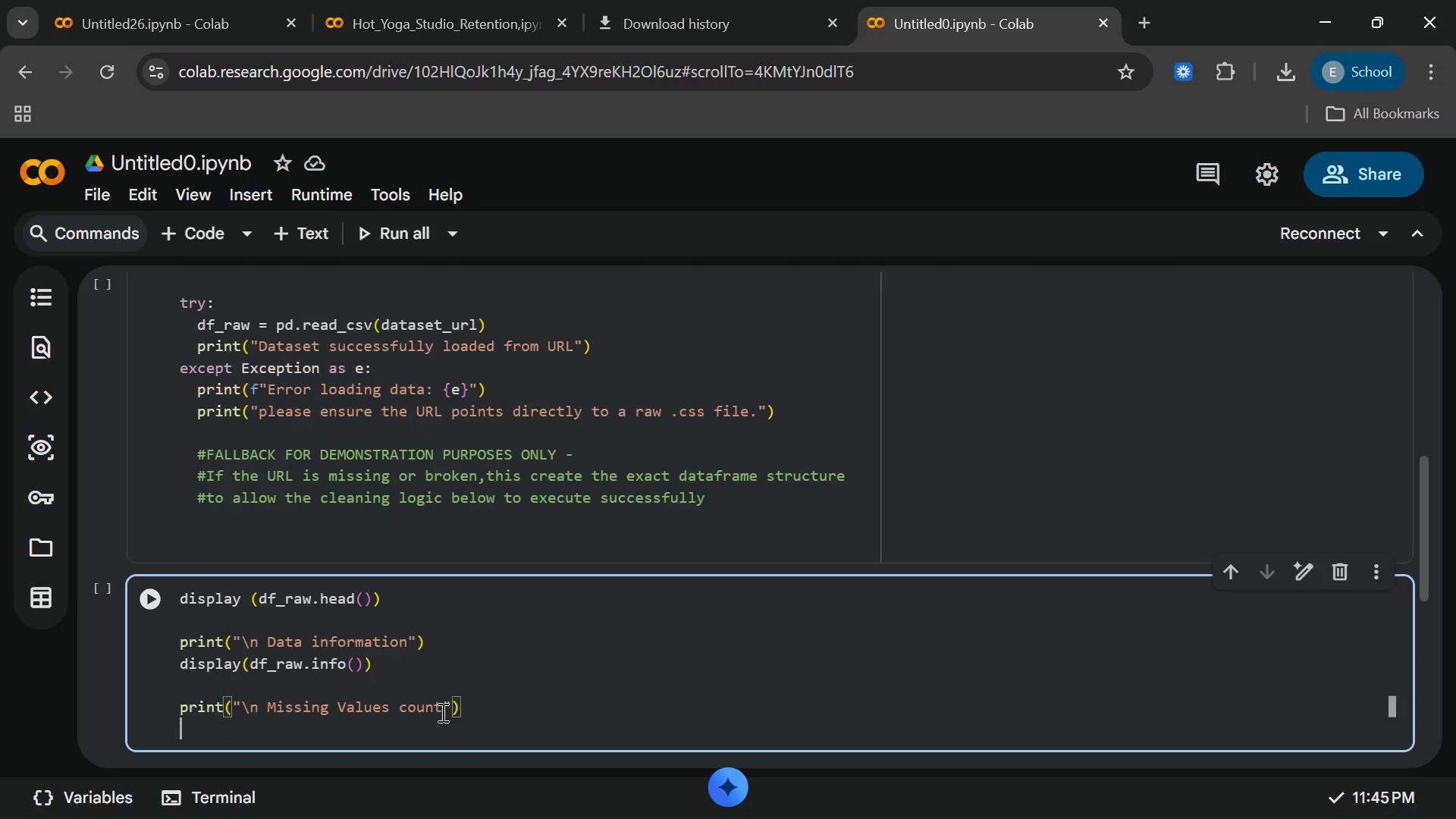 
key(Enter)
 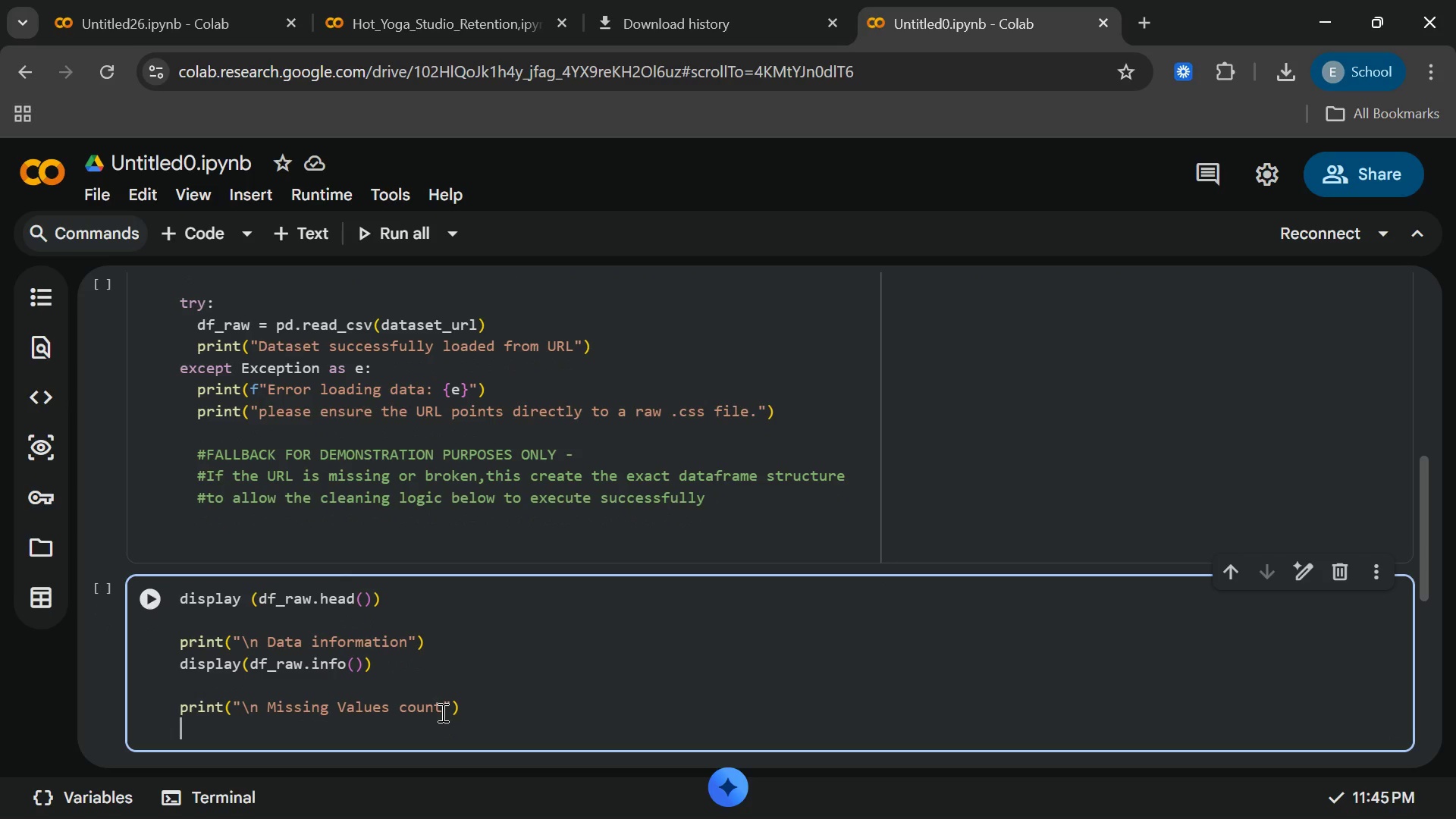 
type(displat)
key(Backspace)
type(y)
 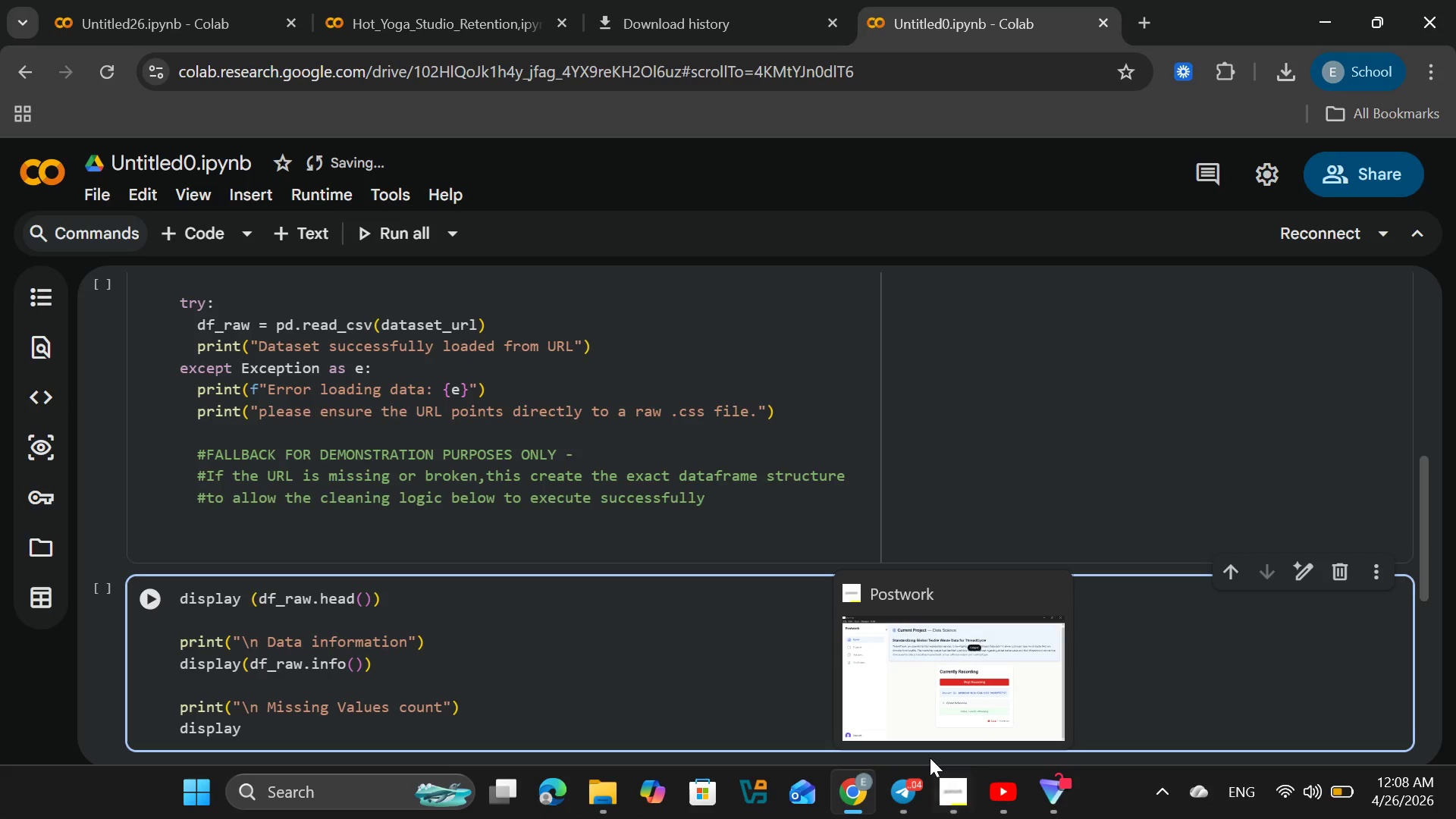 
wait(6.48)
 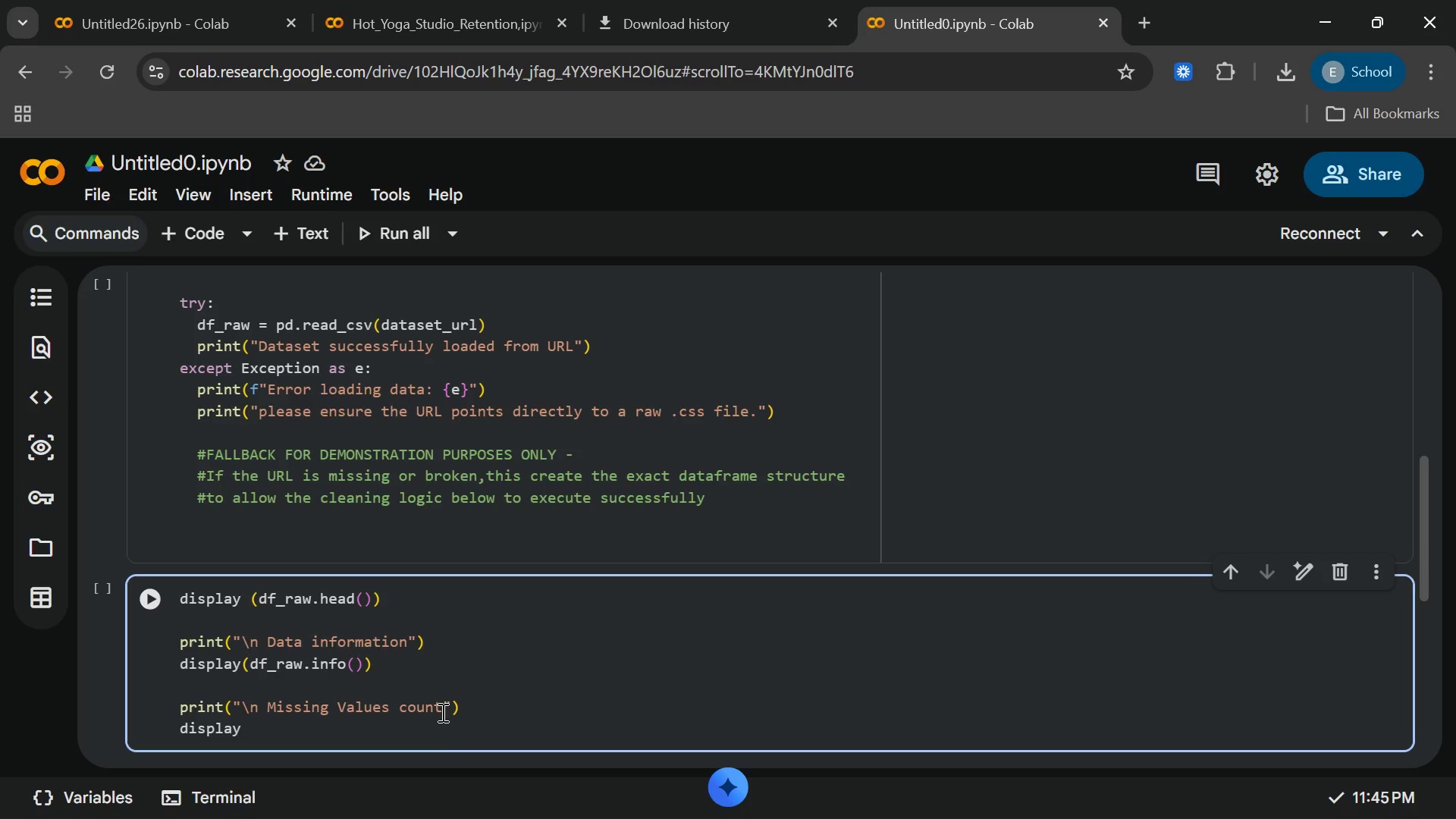 
left_click([902, 677])